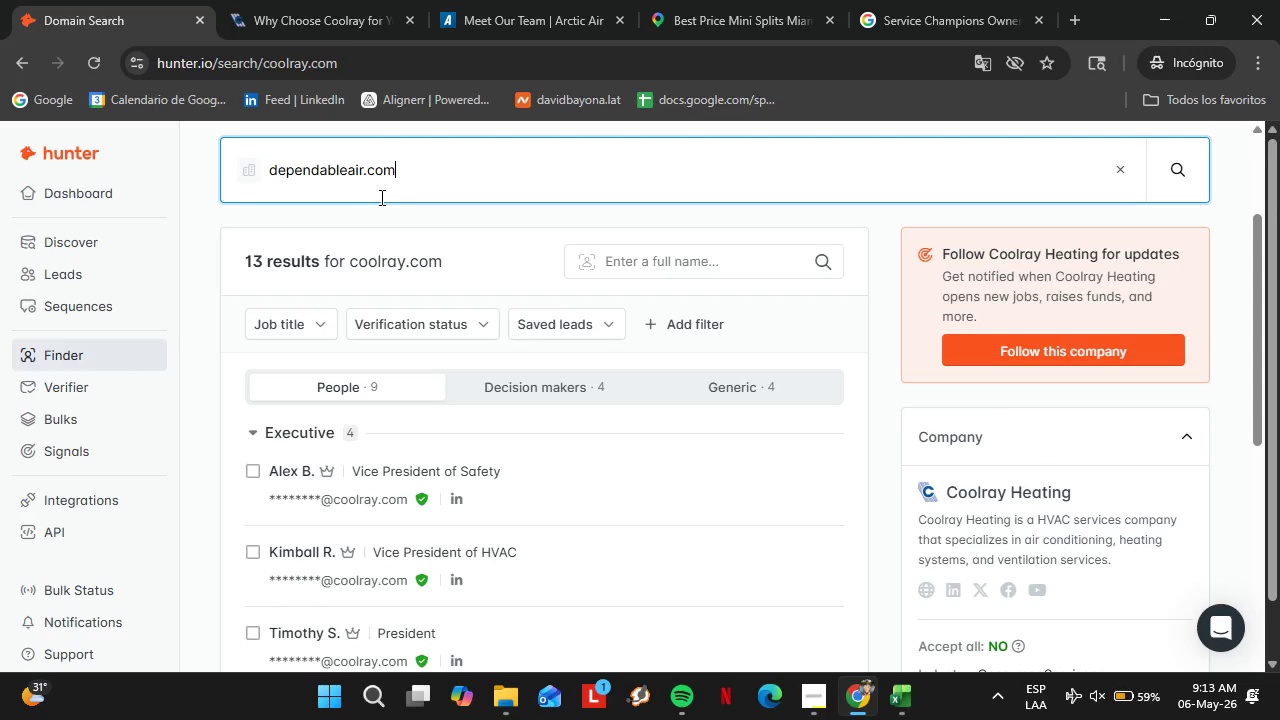 
key(Enter)
 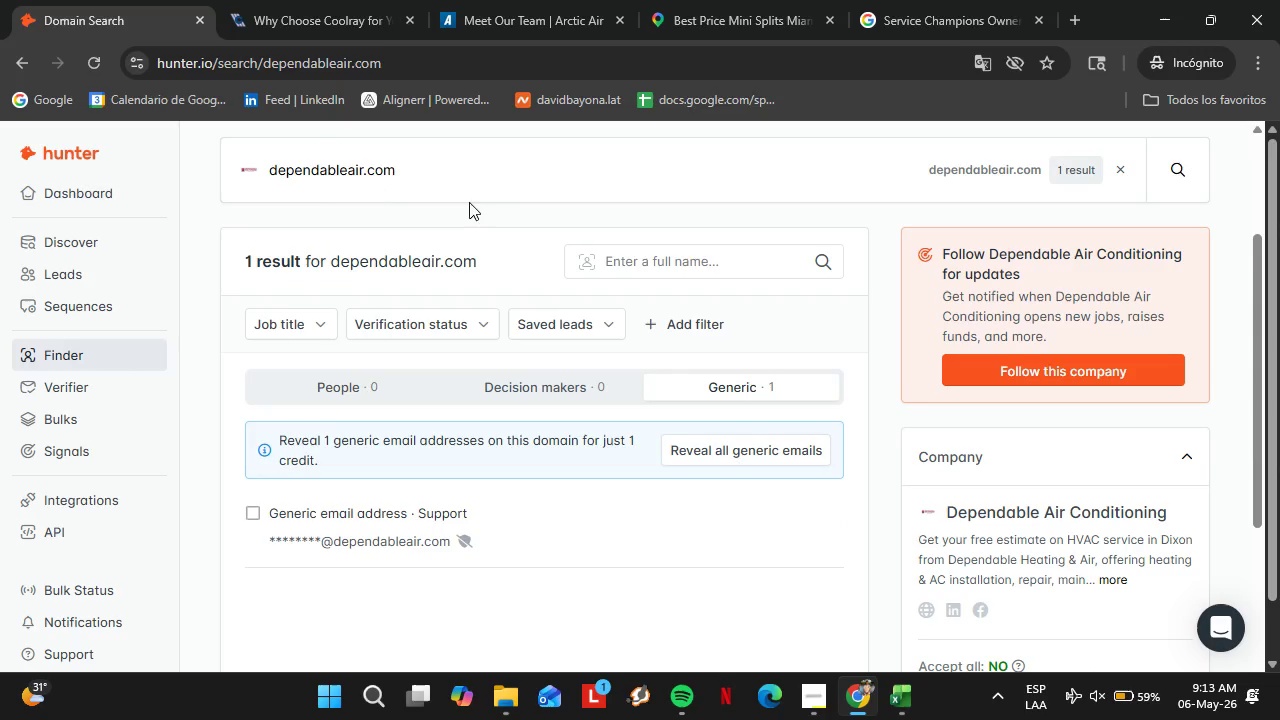 
double_click([461, 188])
 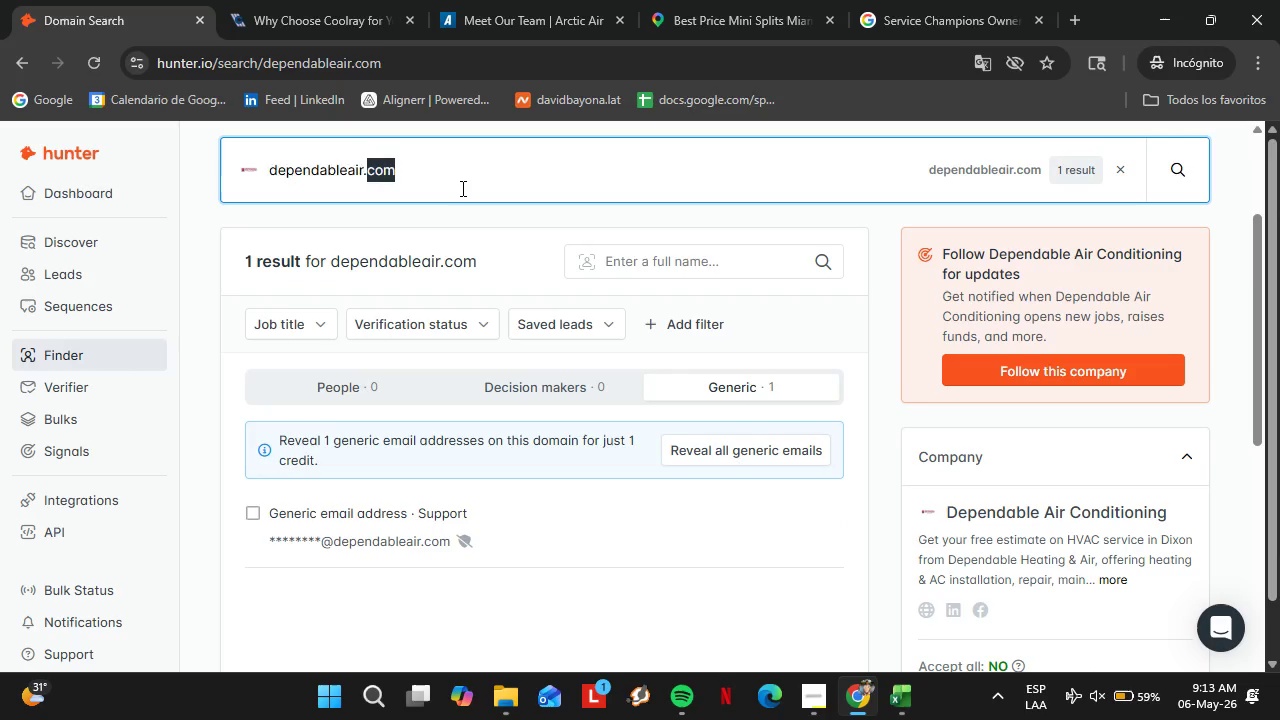 
triple_click([461, 188])
 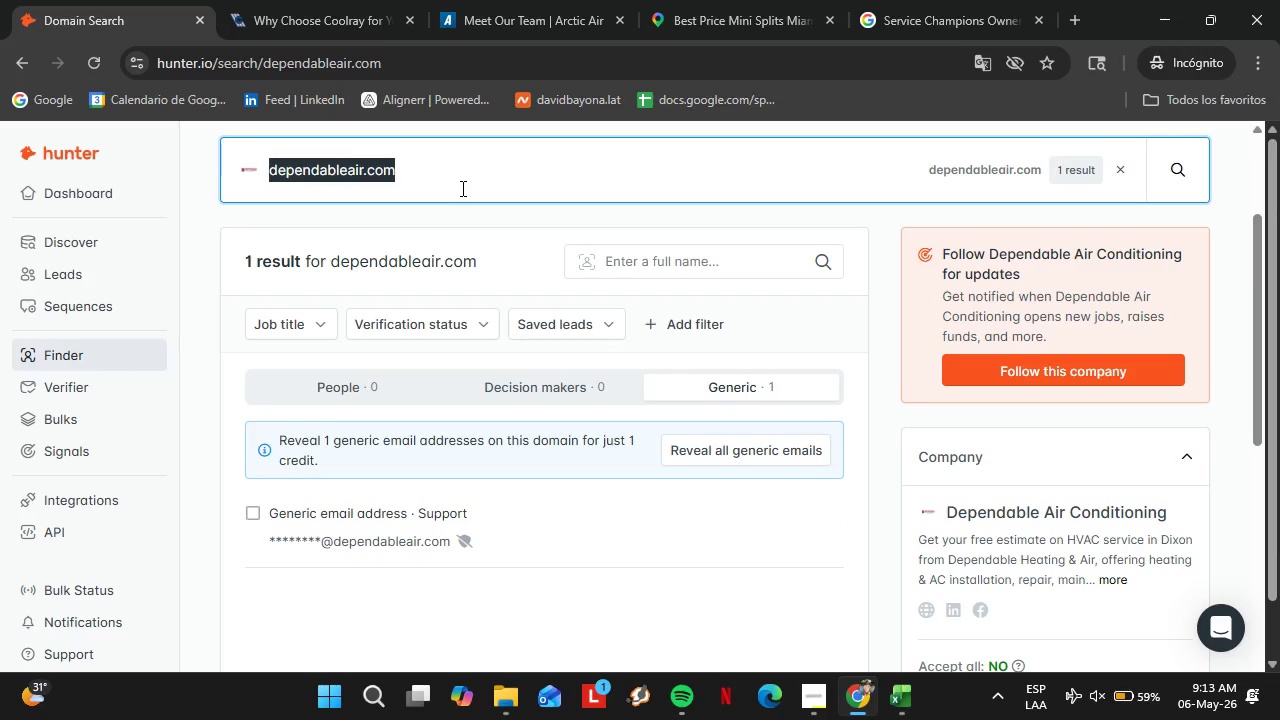 
type(arcticair)
 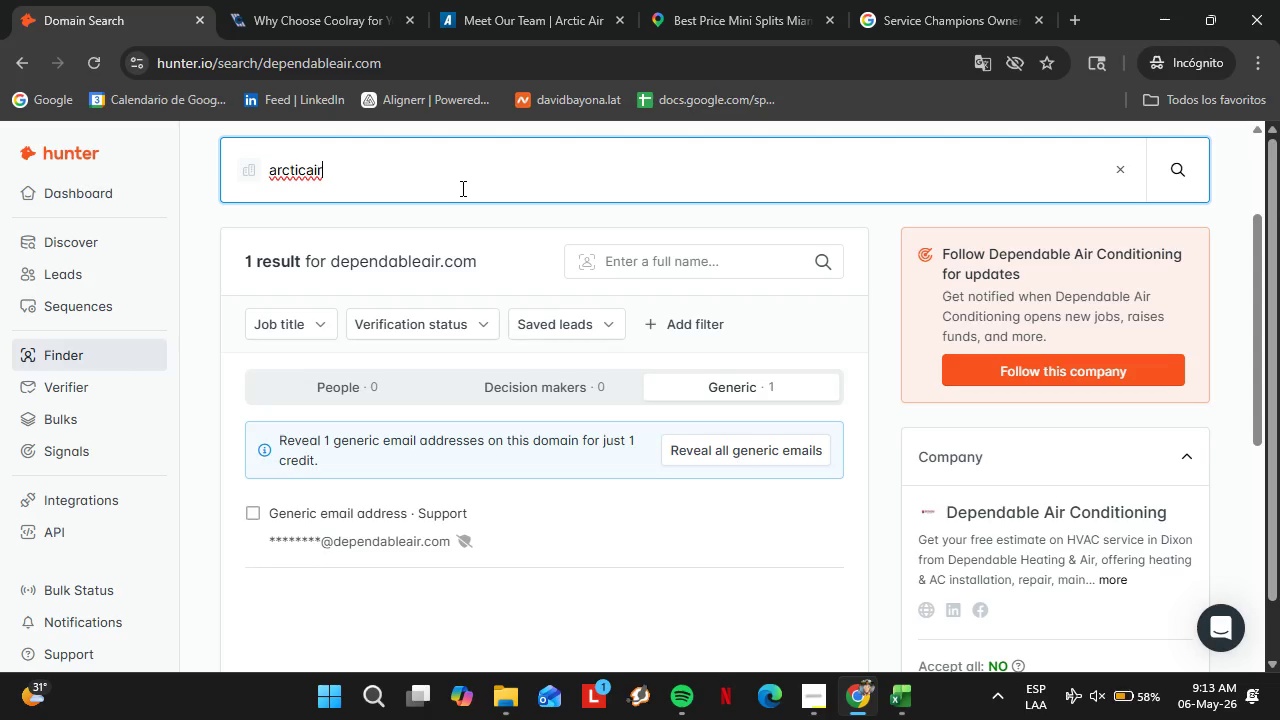 
type(inc.com)
 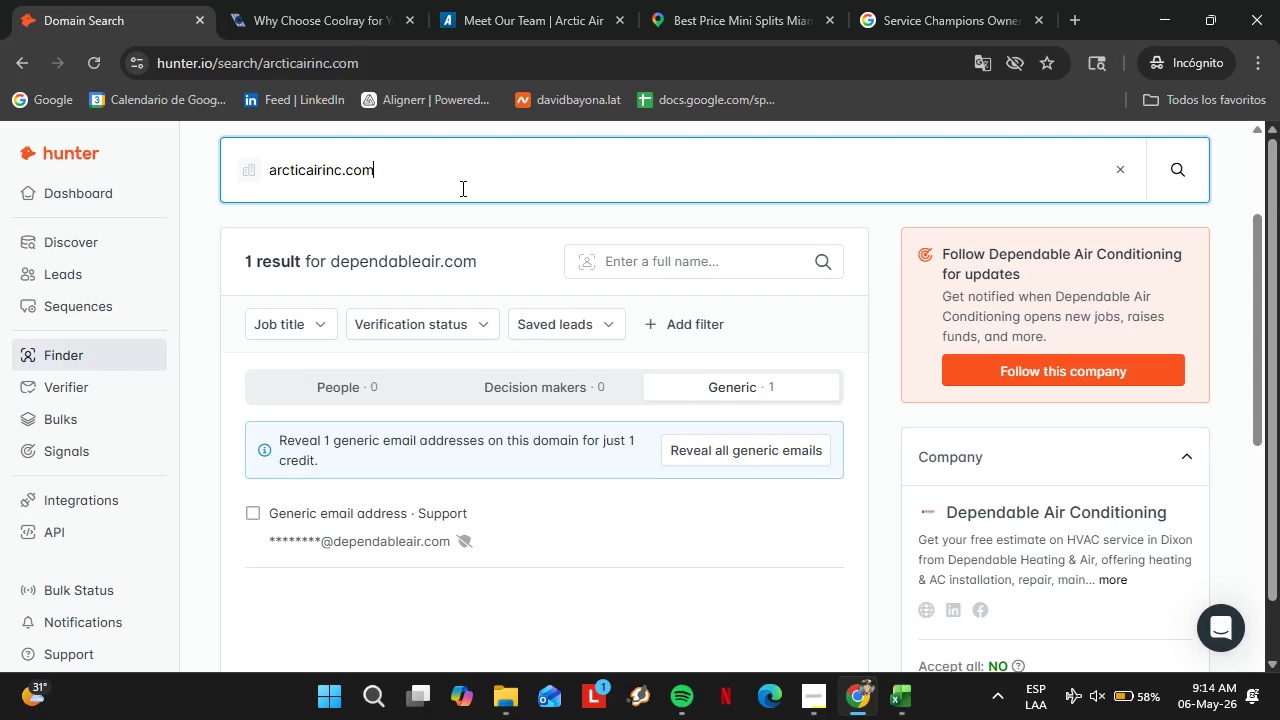 
key(Enter)
 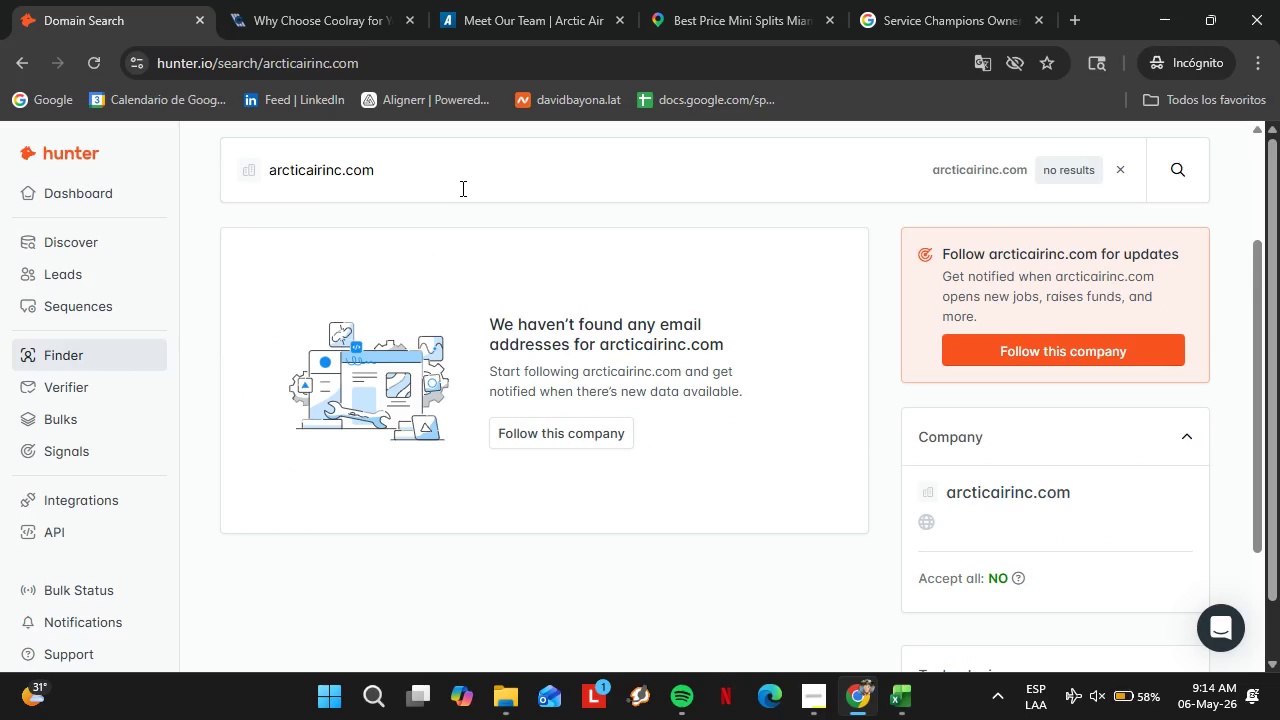 
wait(17.09)
 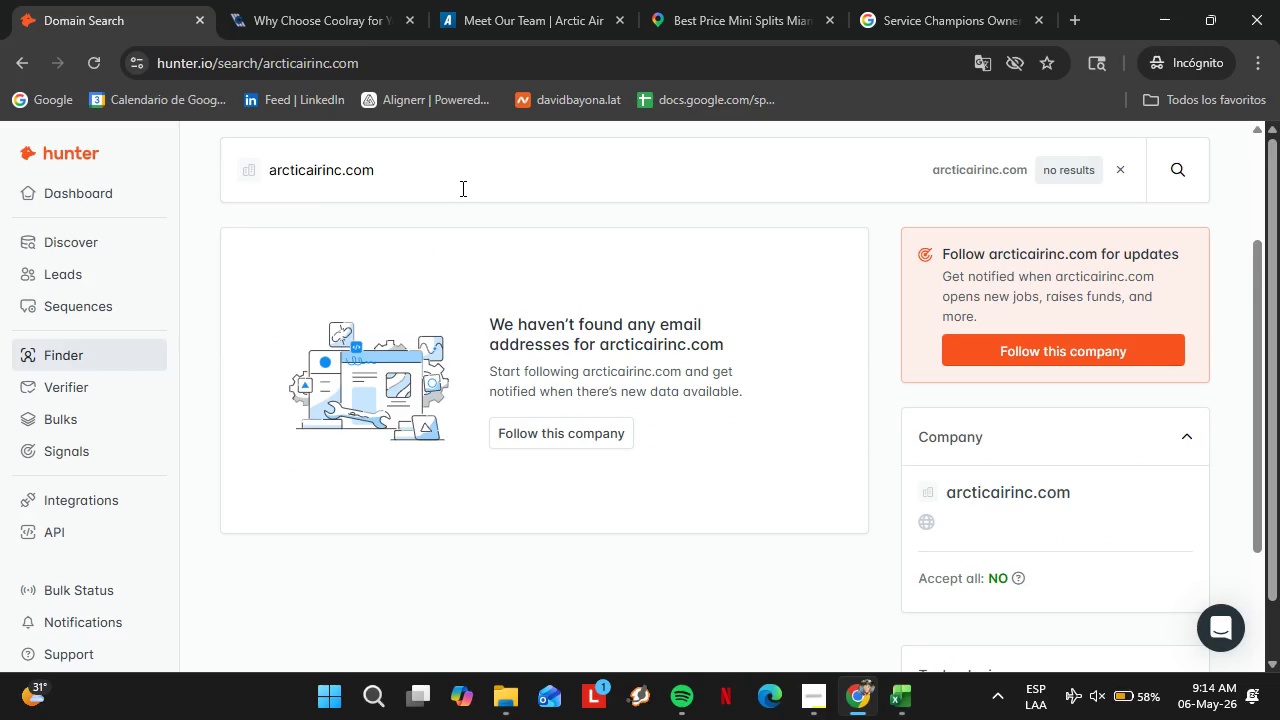 
double_click([399, 161])
 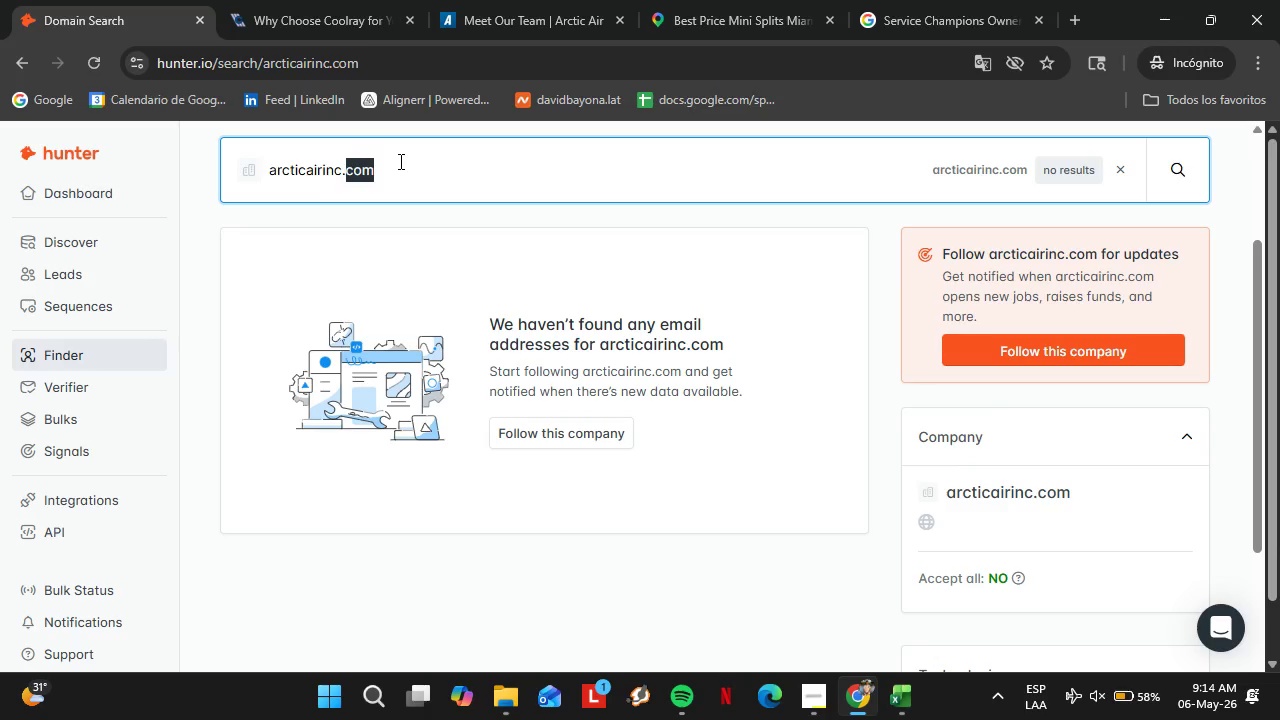 
triple_click([399, 161])
 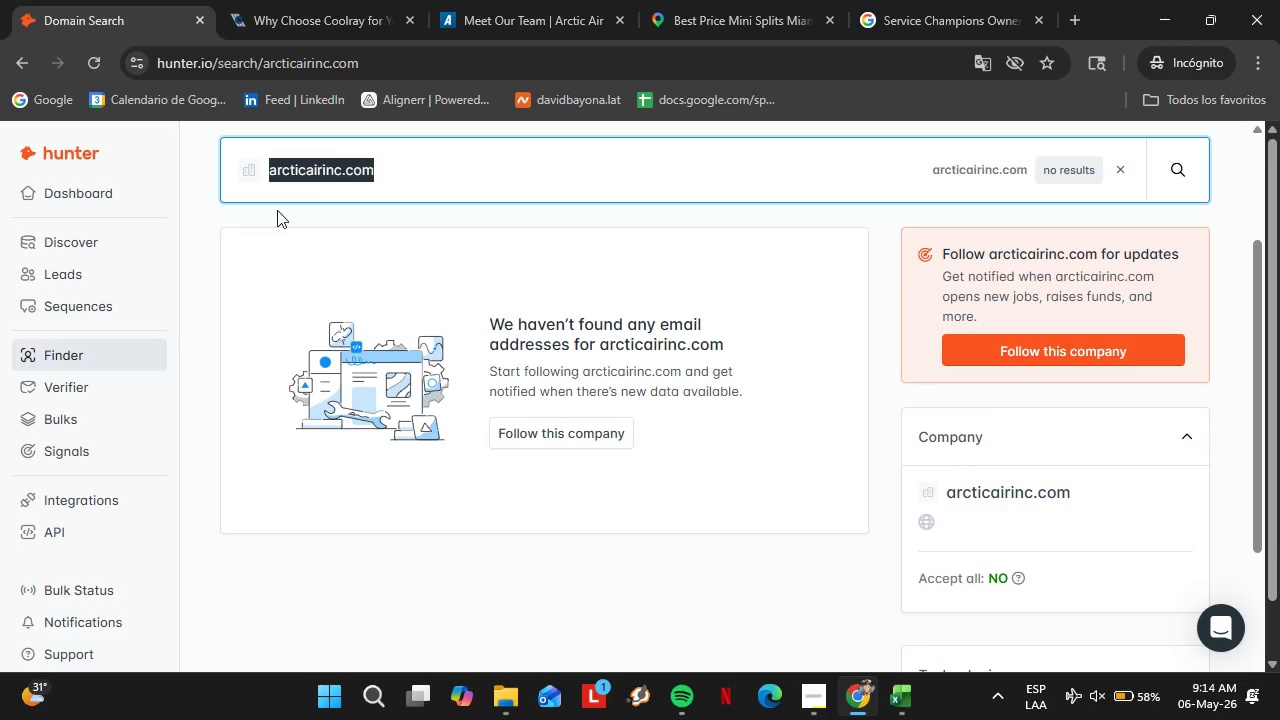 
wait(6.0)
 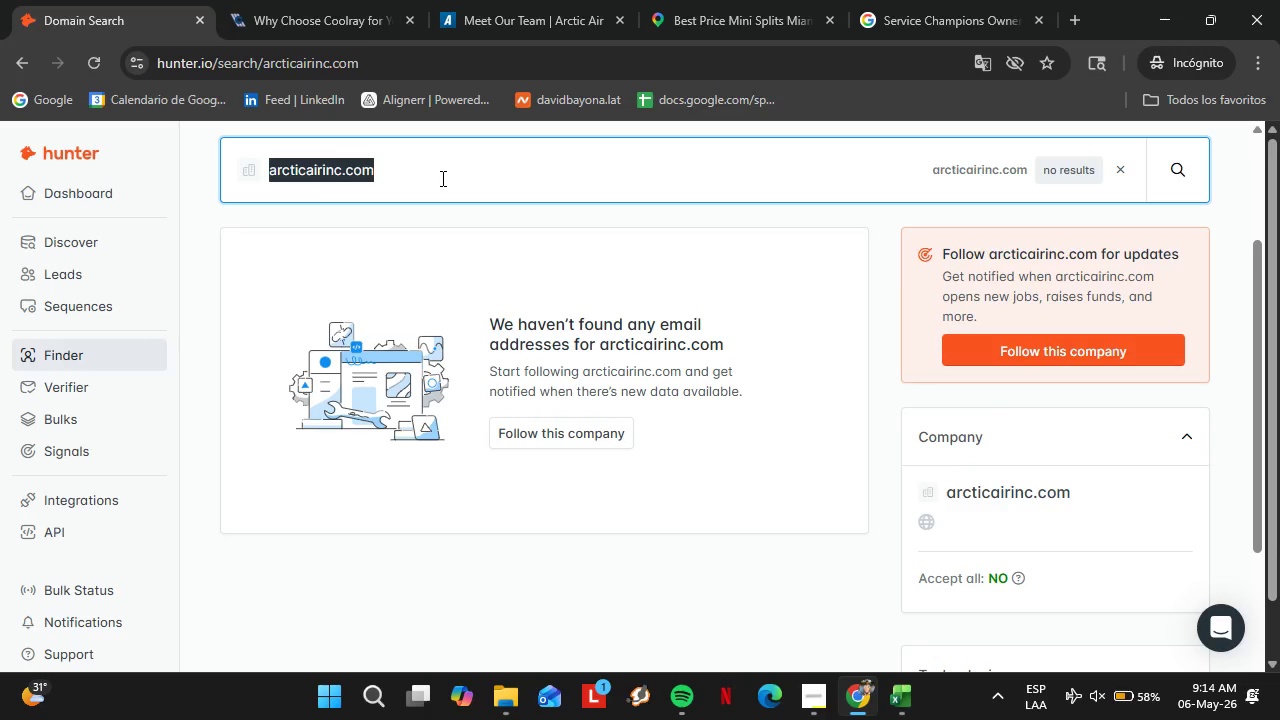 
type(ambientheatingandair.com)
 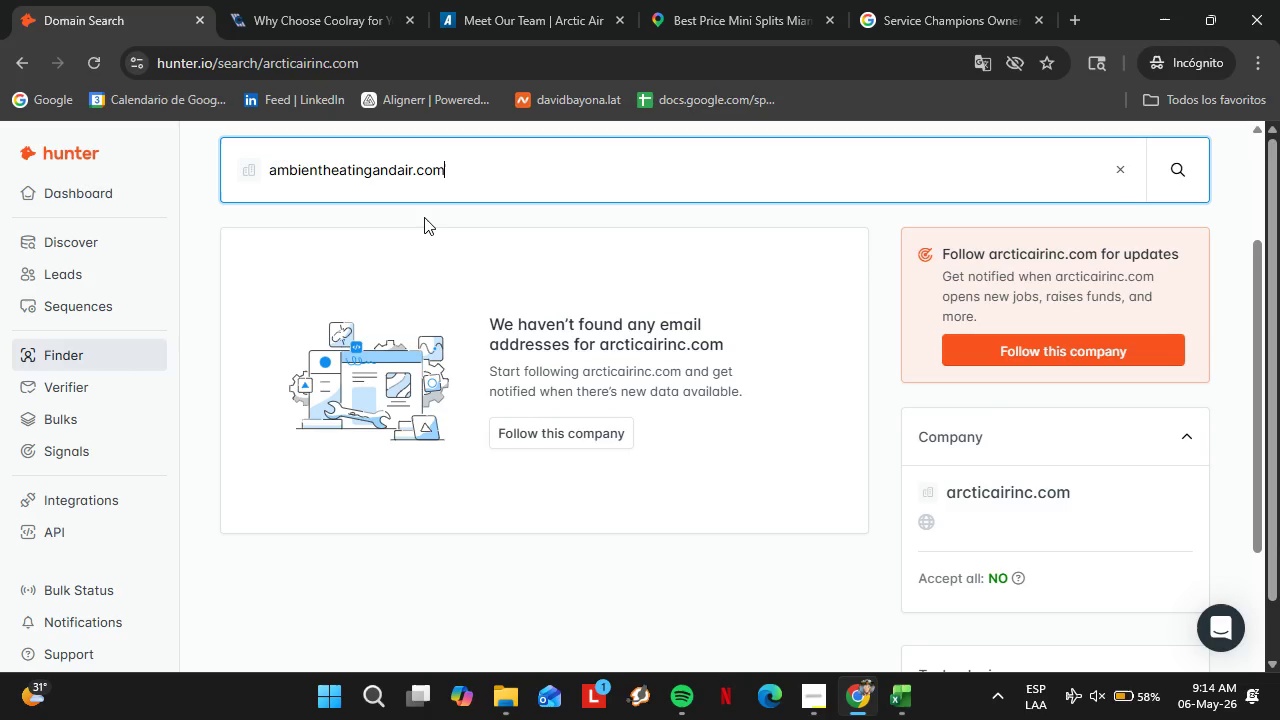 
key(Enter)
 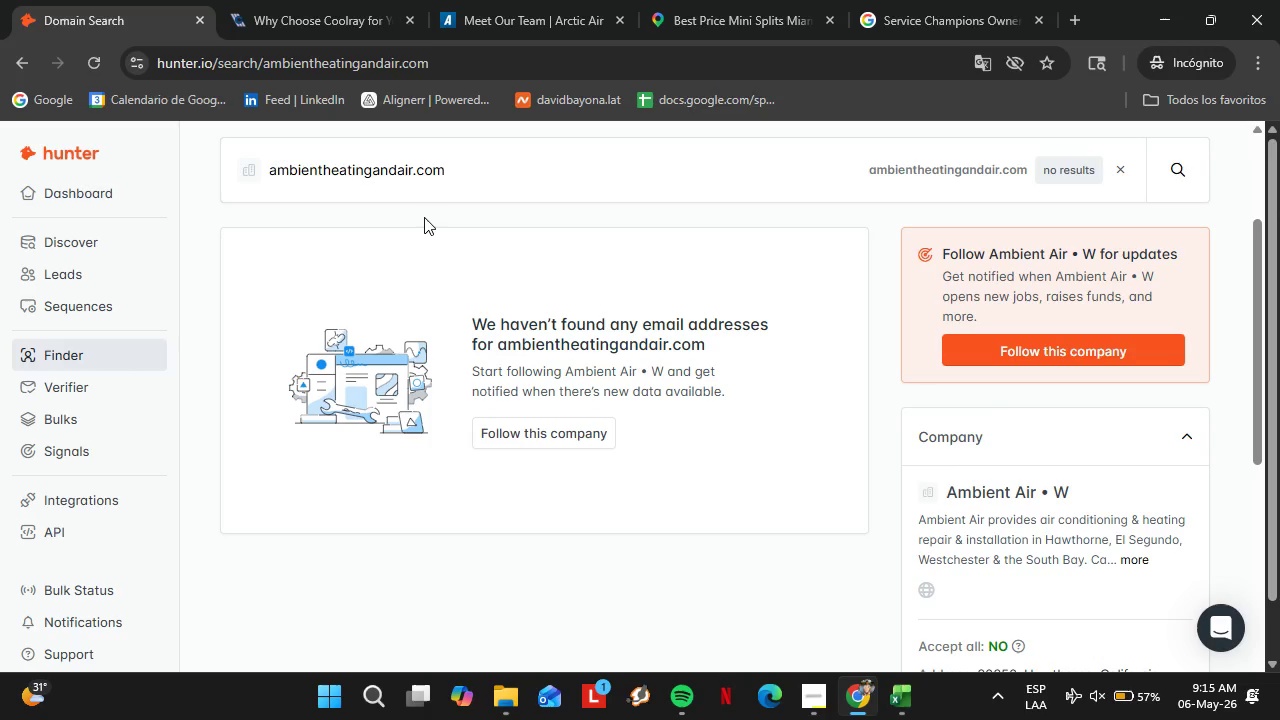 
wait(23.91)
 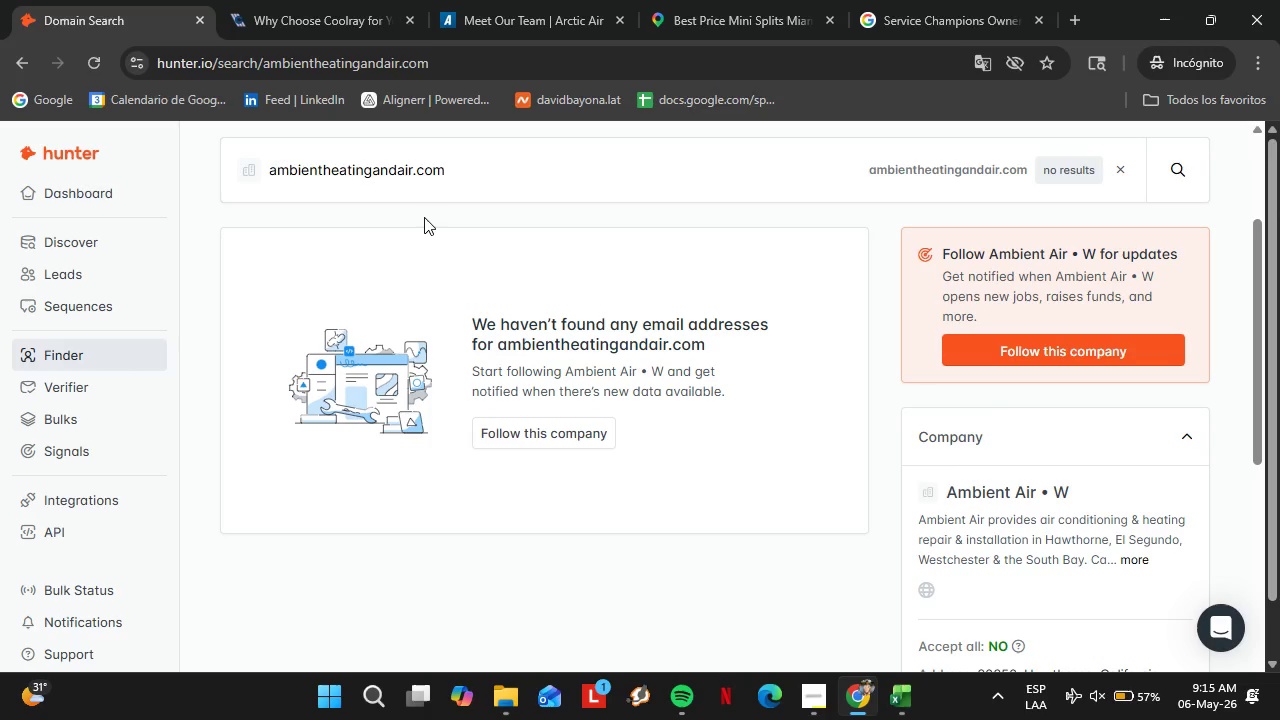 
double_click([430, 178])
 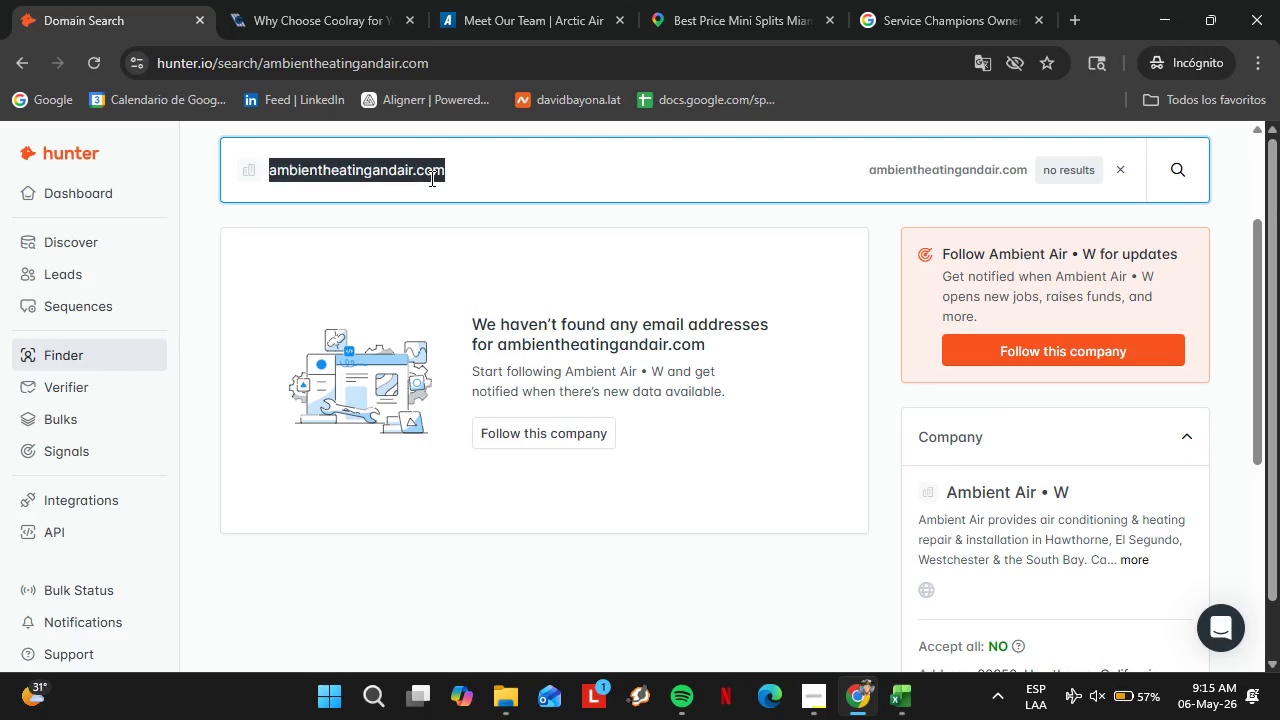 
triple_click([430, 178])
 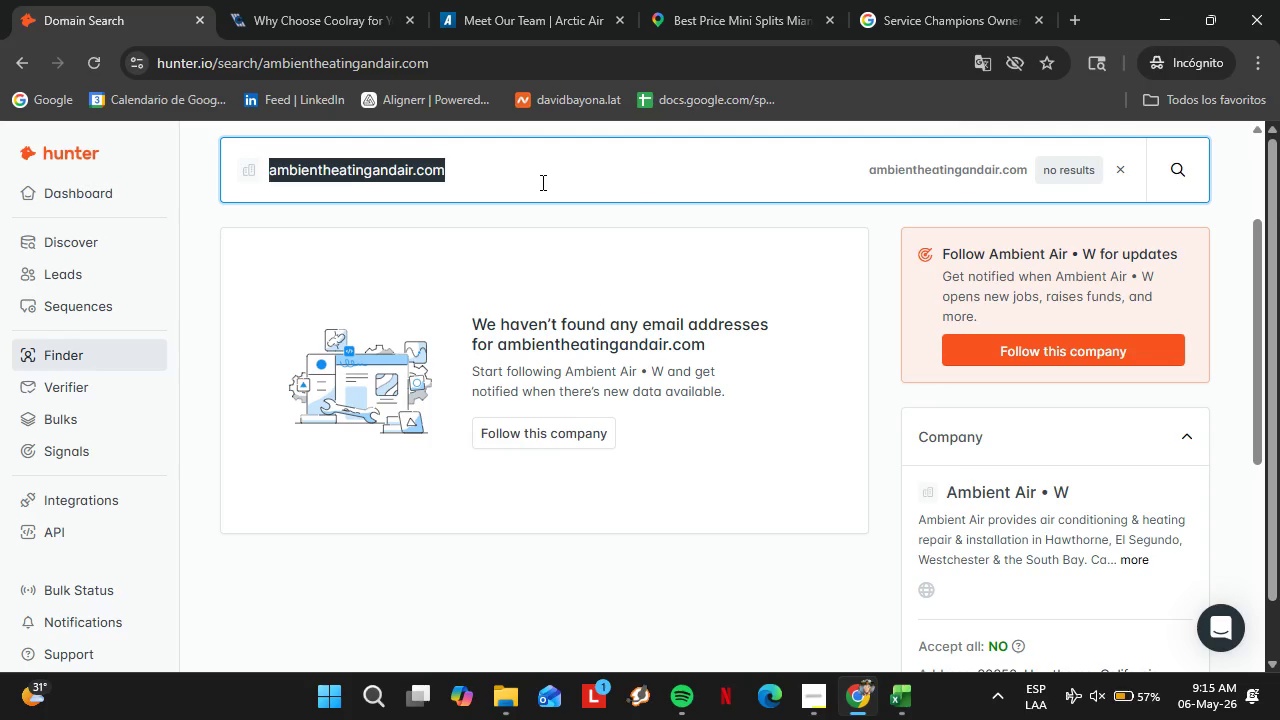 
type(sot)
key(Backspace)
type(utherncomfo)
 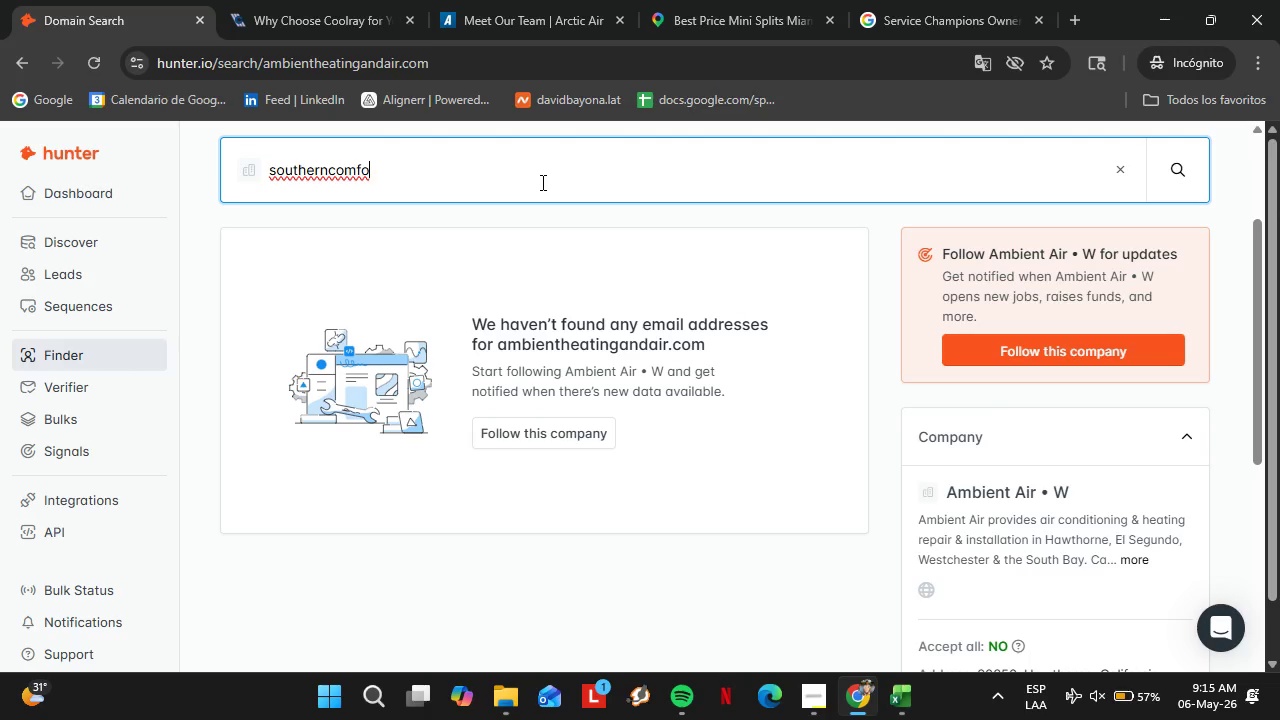 
type(rtac.com)
 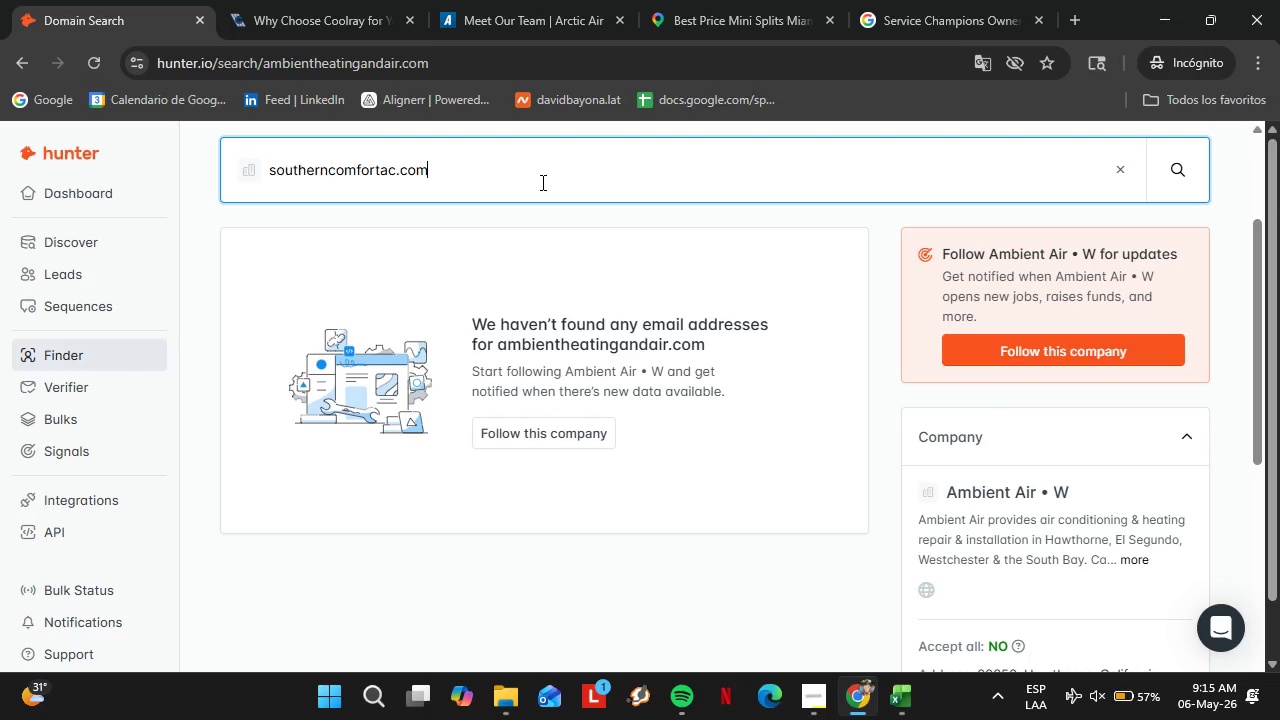 
key(Enter)
 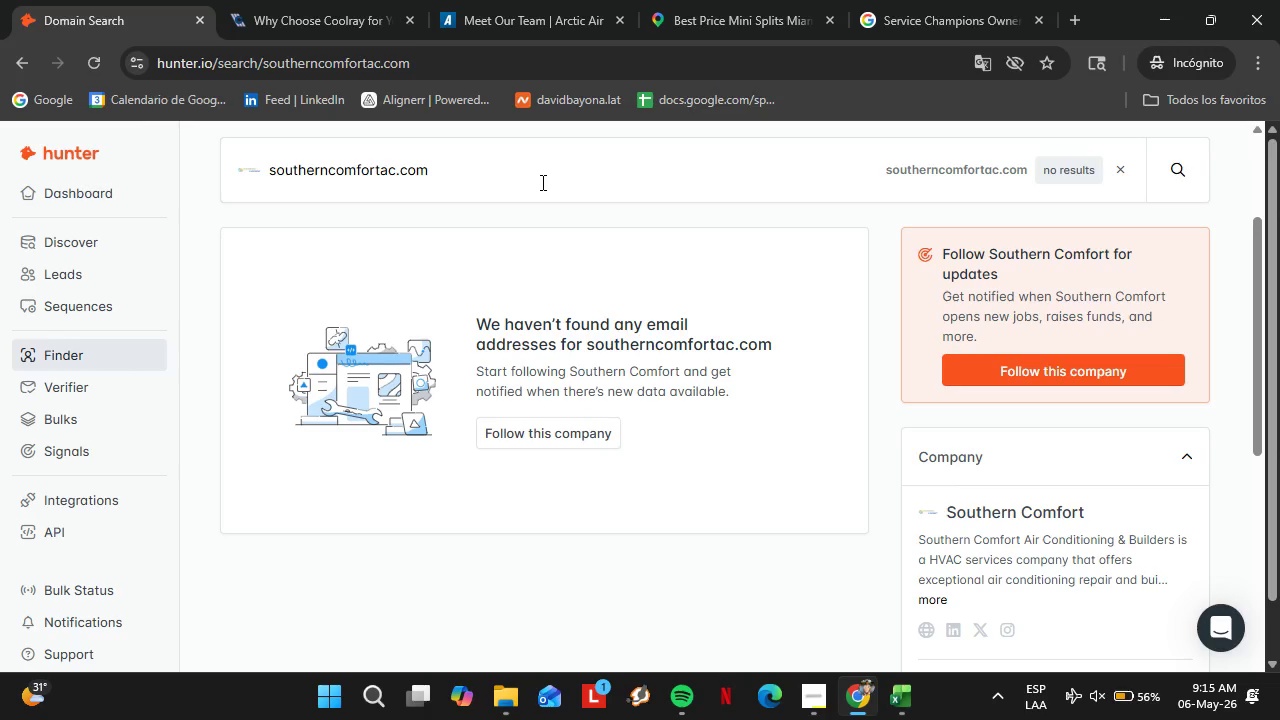 
wait(34.86)
 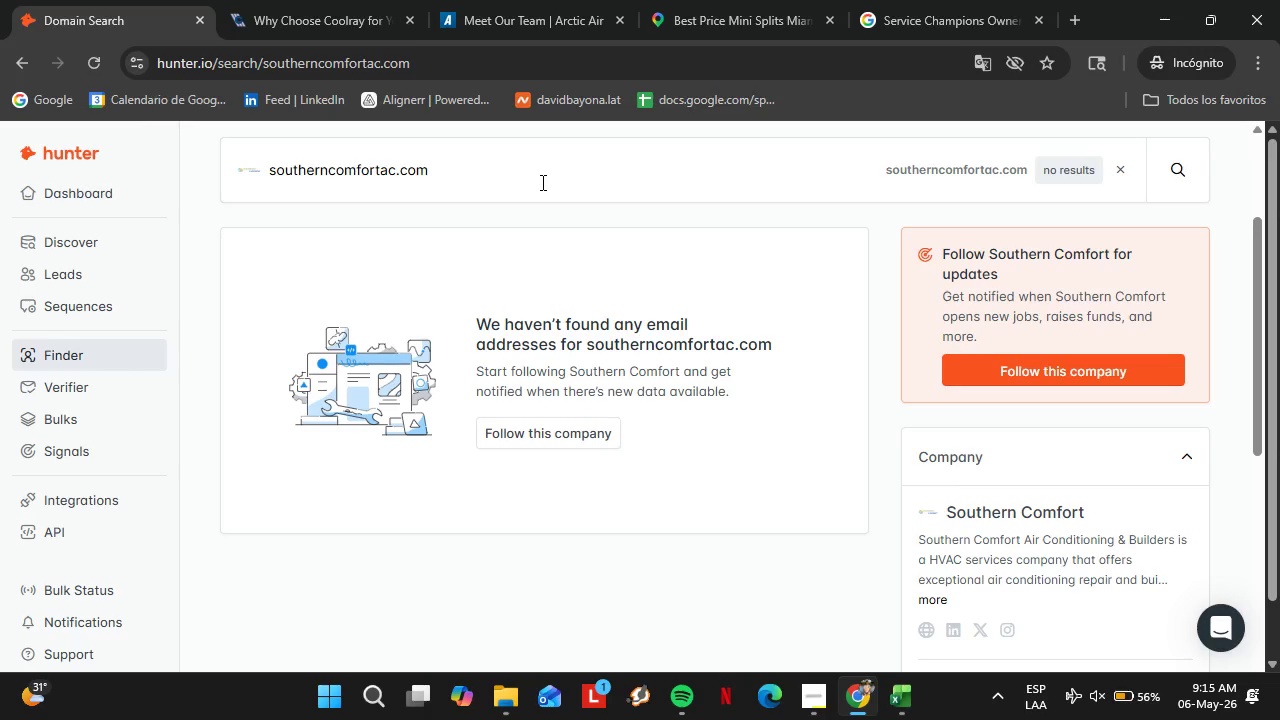 
double_click([541, 182])
 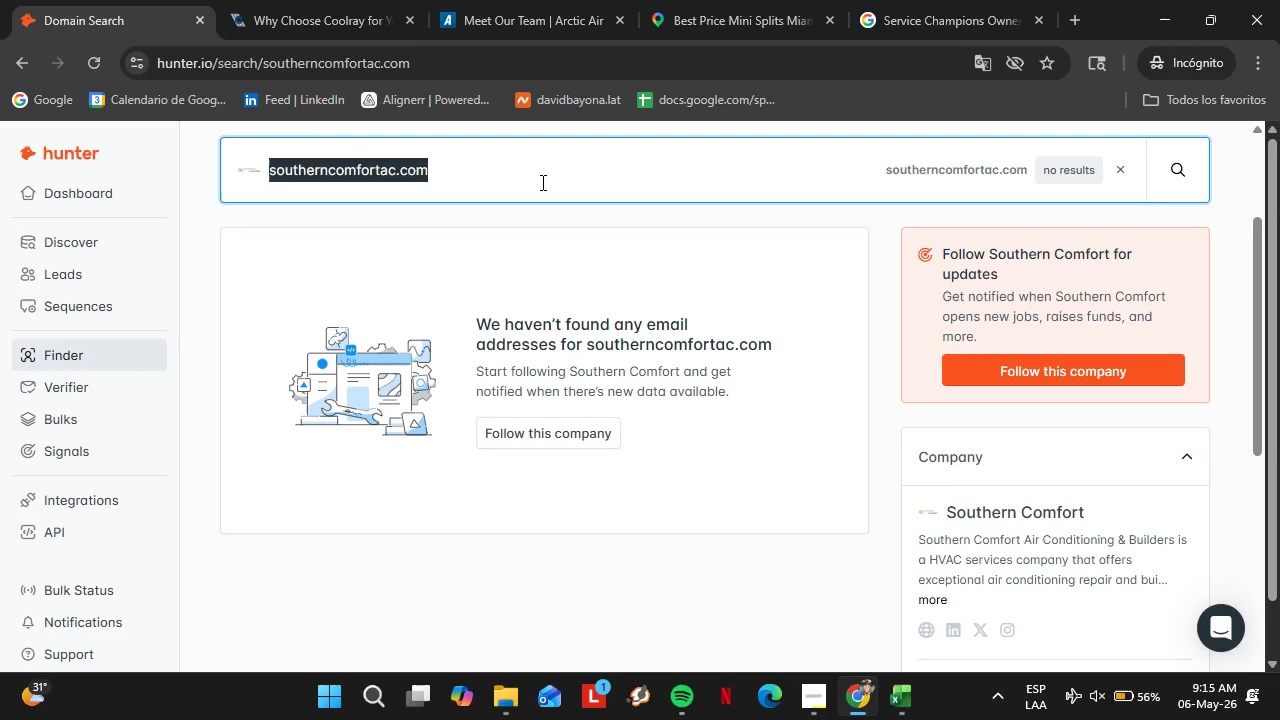 
triple_click([541, 182])
 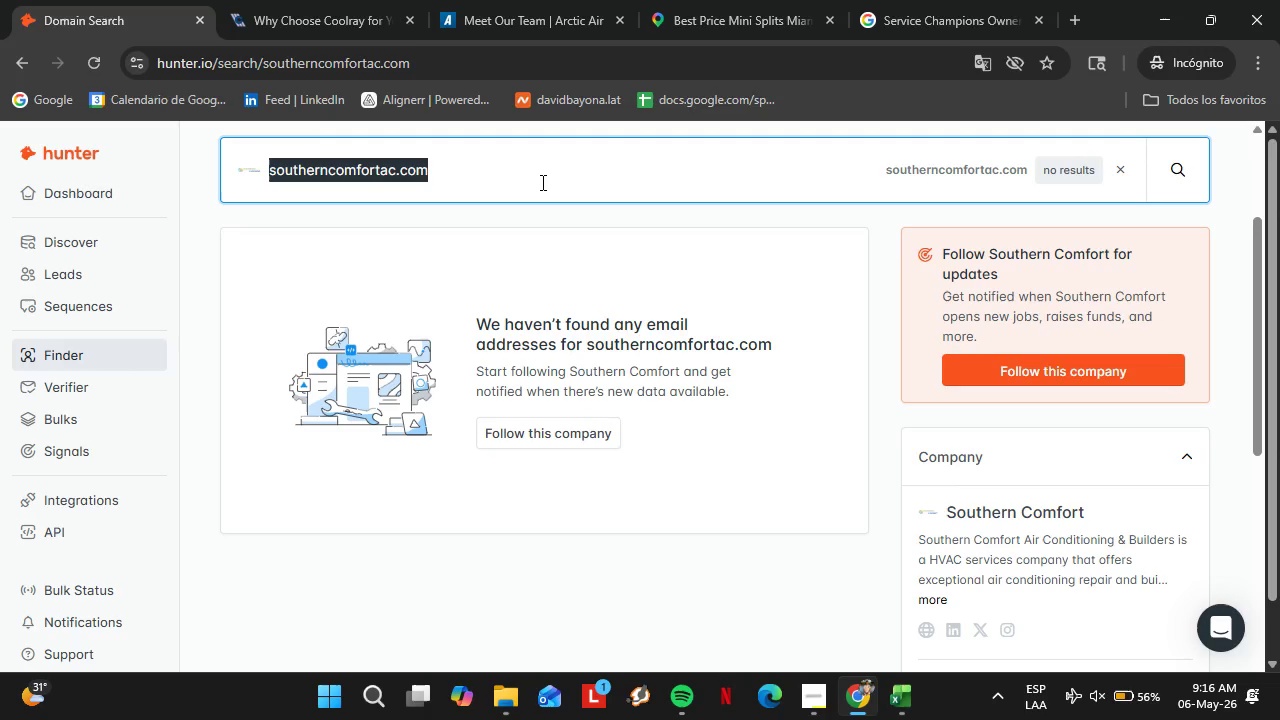 
type(airmechanix.com)
 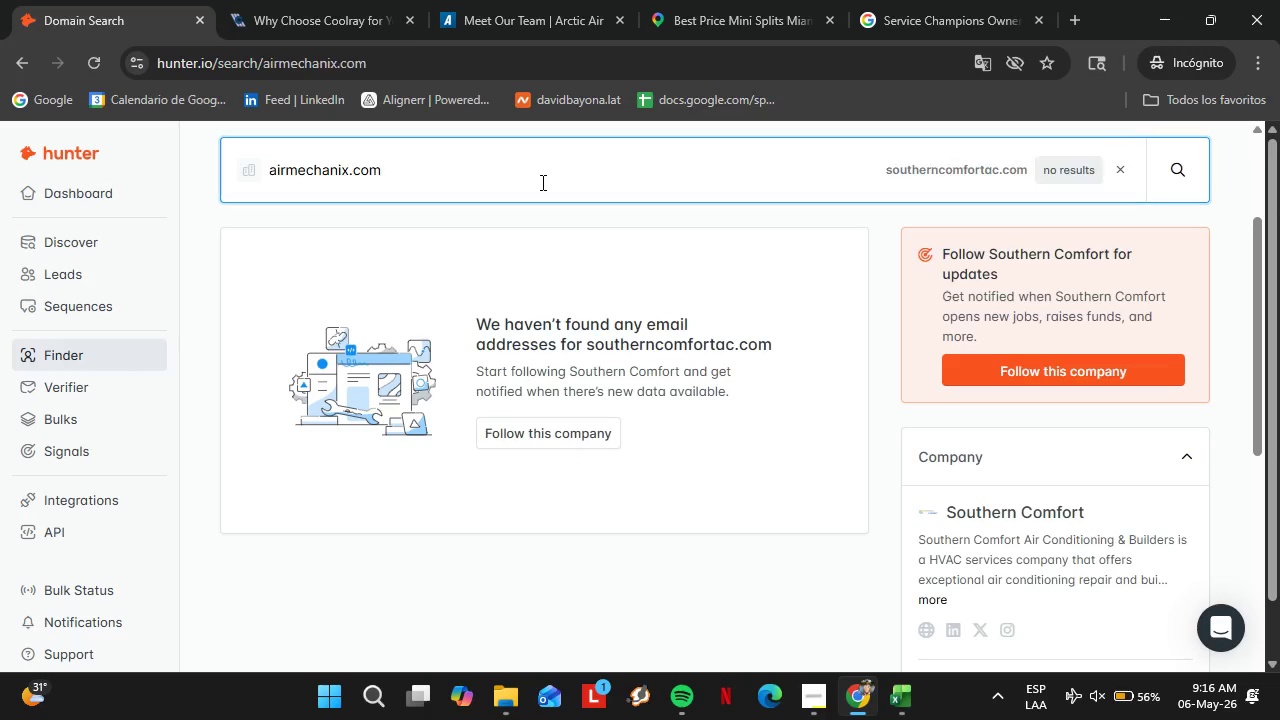 
key(Enter)
 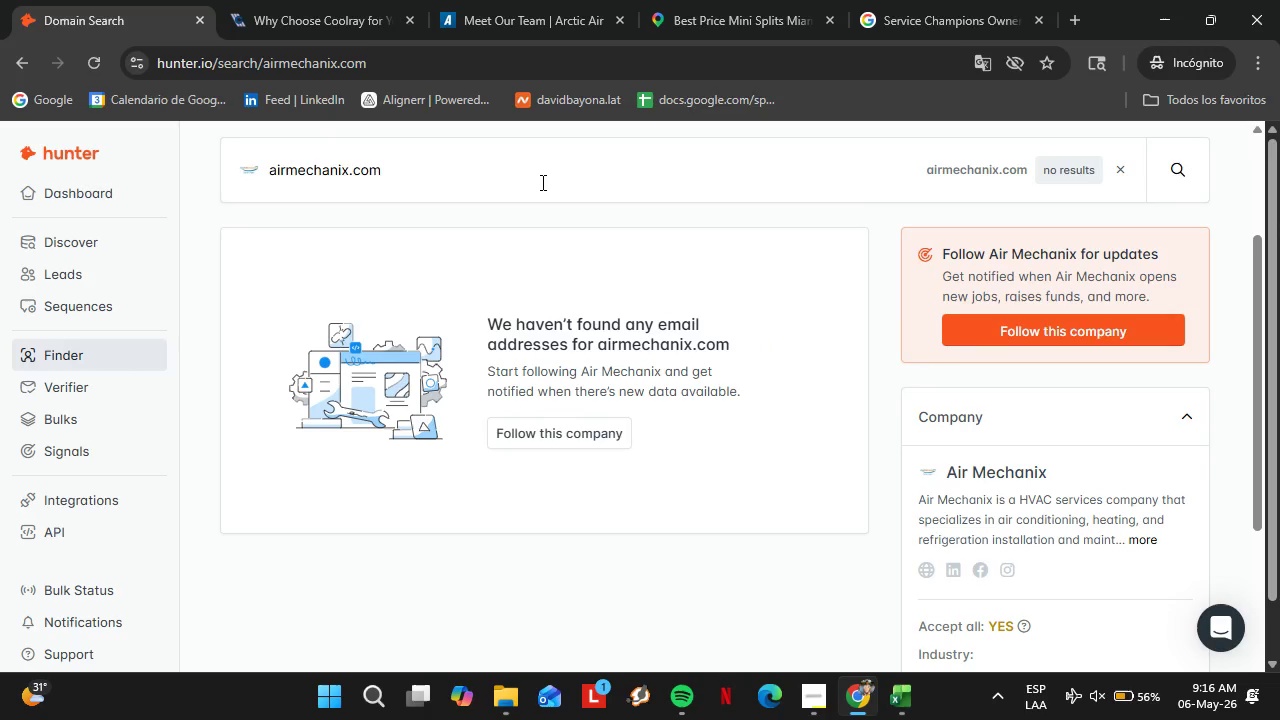 
double_click([541, 182])
 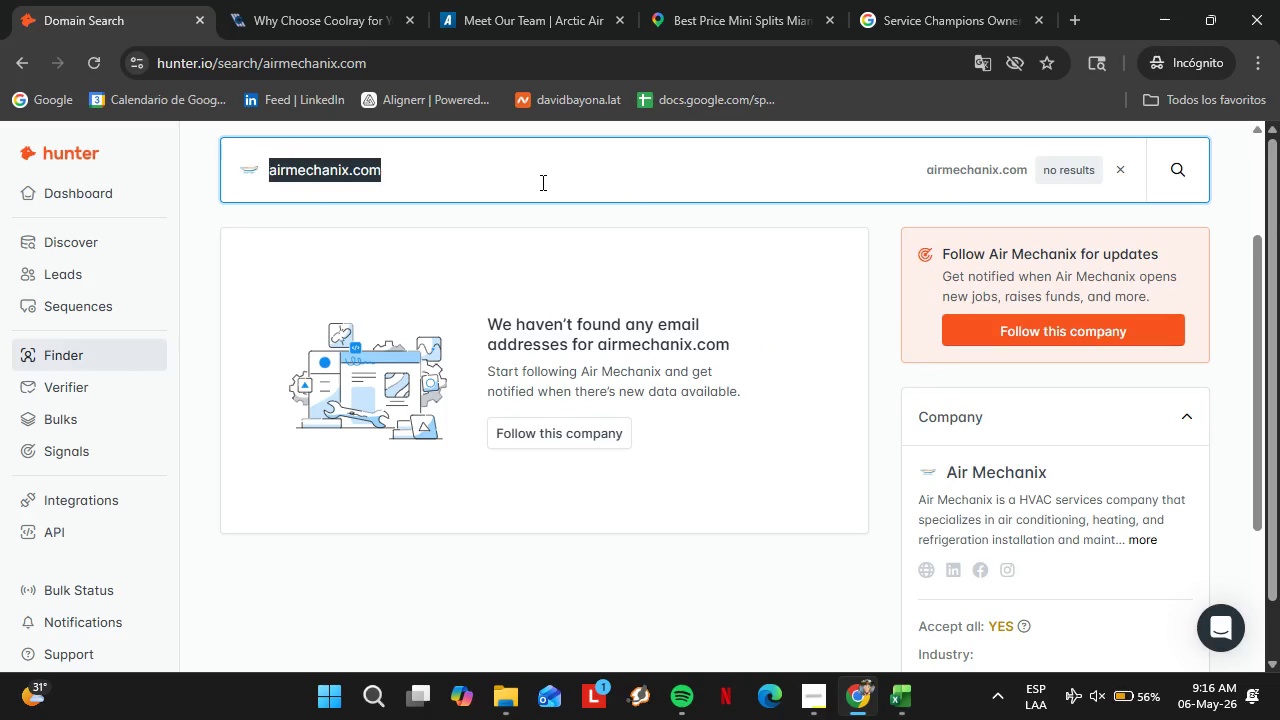 
triple_click([541, 182])
 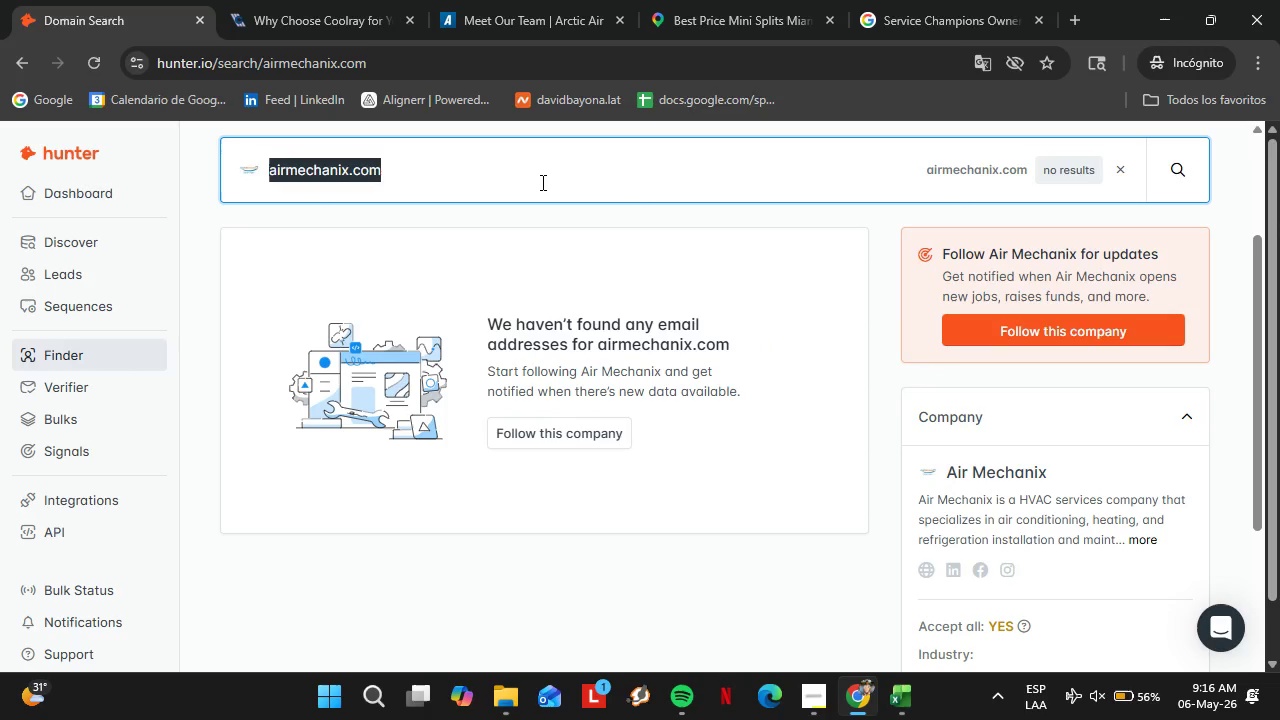 
triple_click([541, 182])
 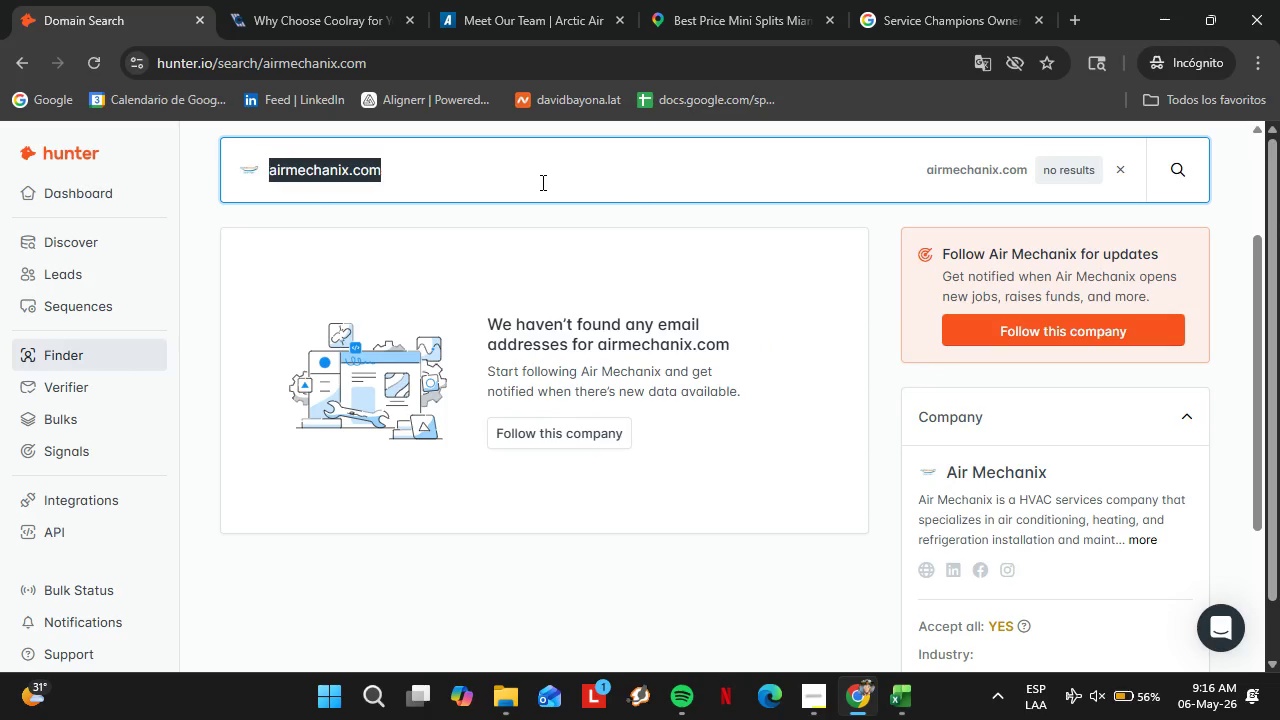 
triple_click([541, 182])
 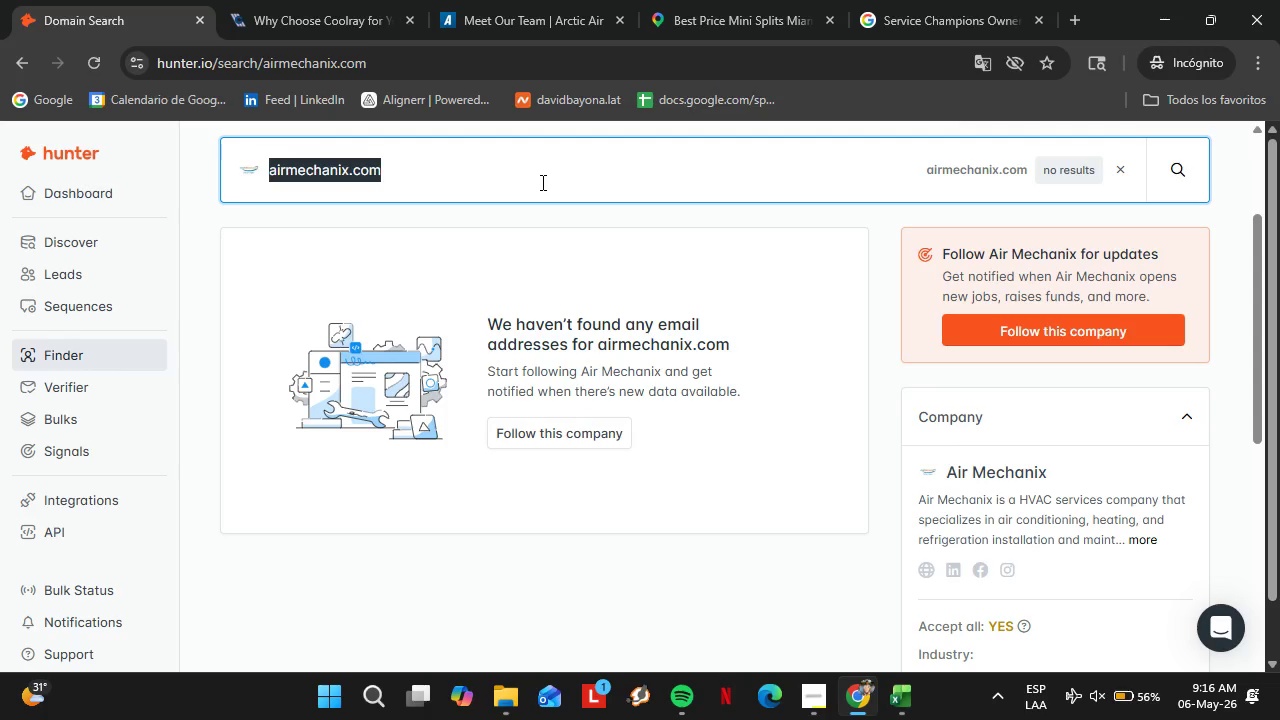 
type(tempcontrolservice.com)
 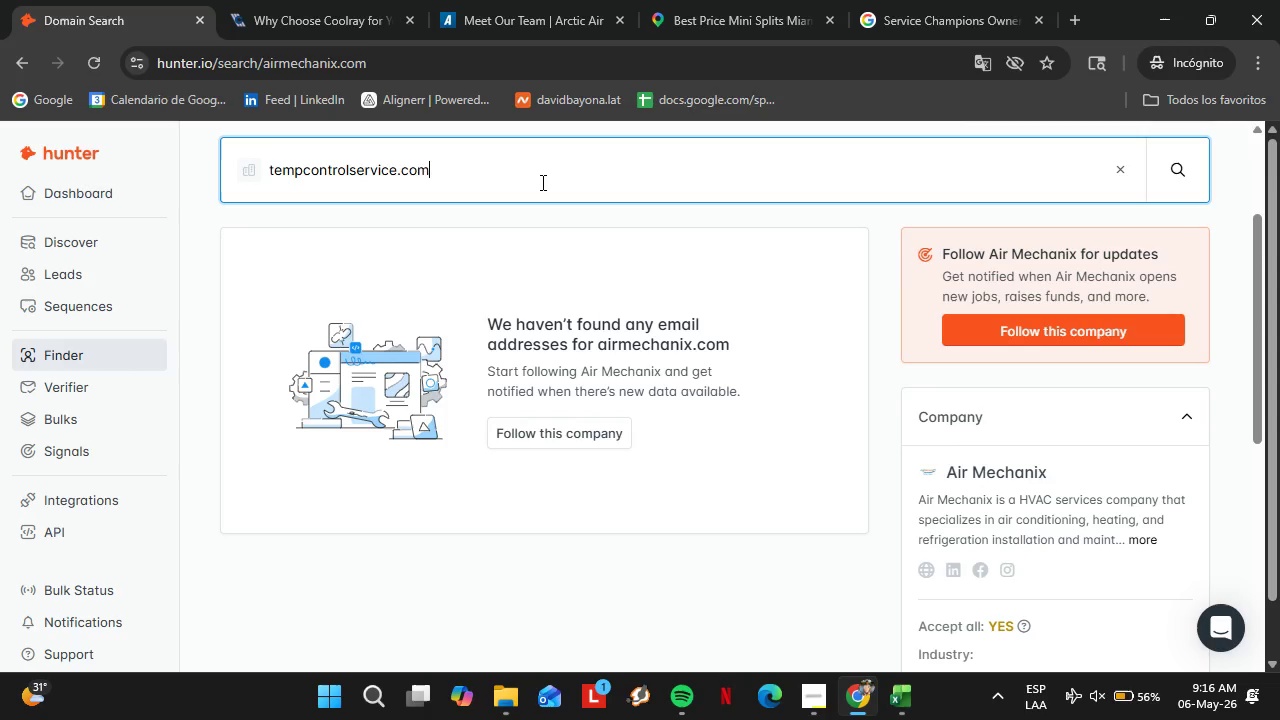 
key(Enter)
 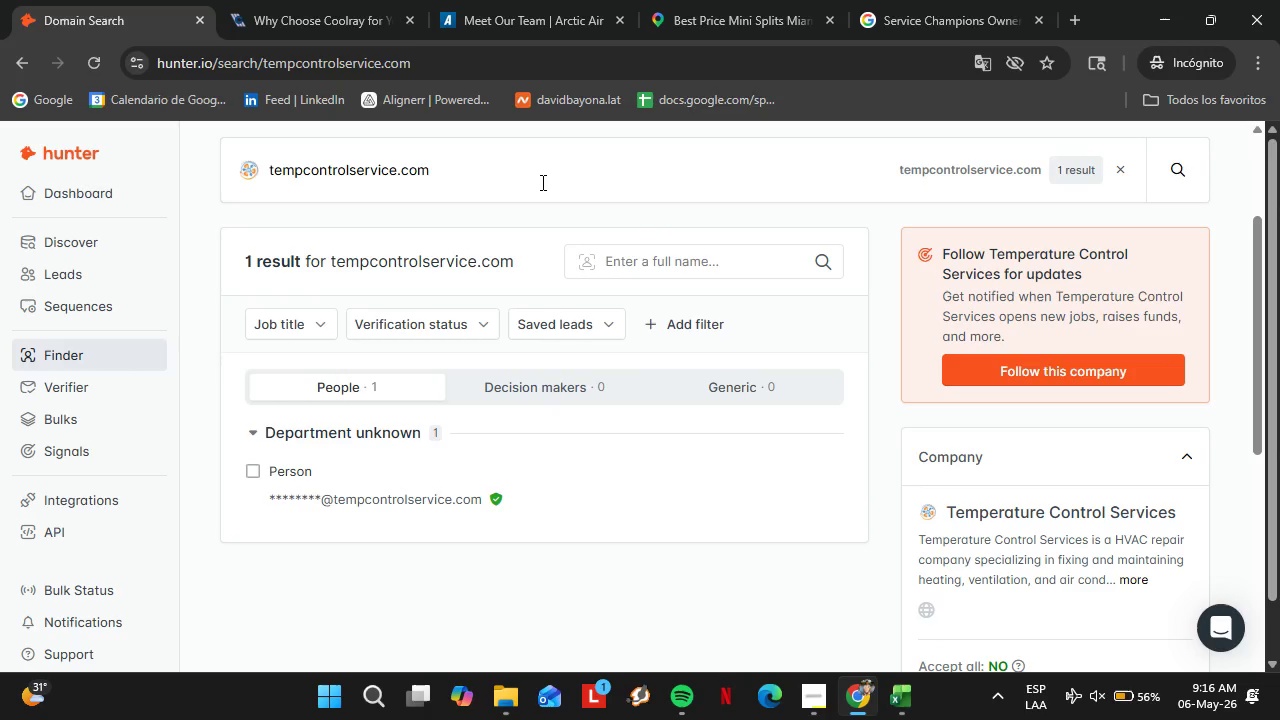 
wait(18.89)
 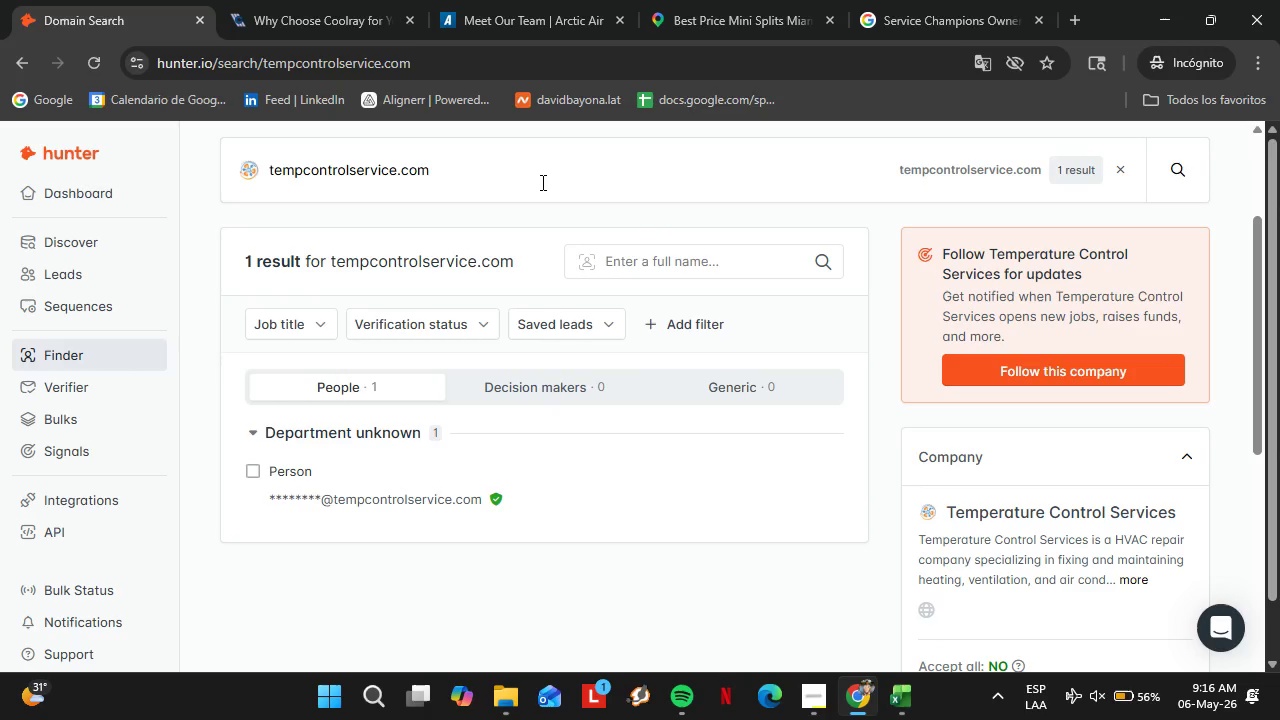 
double_click([541, 182])
 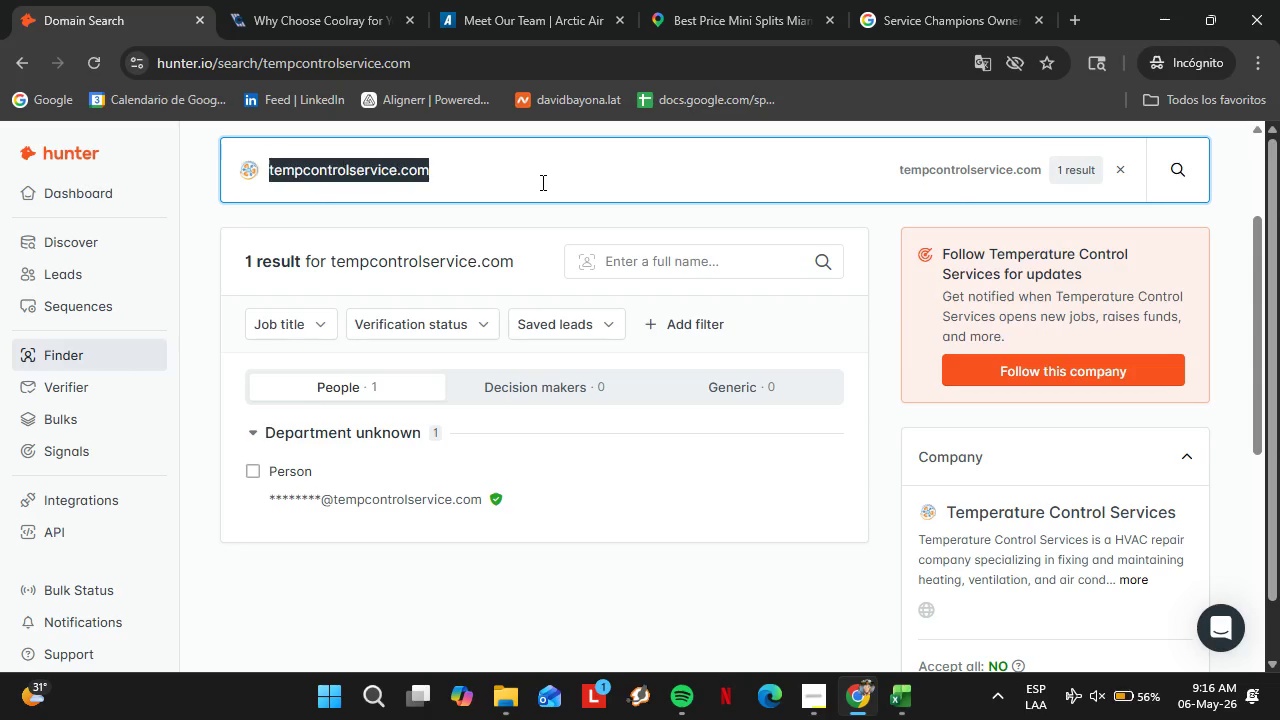 
triple_click([541, 182])
 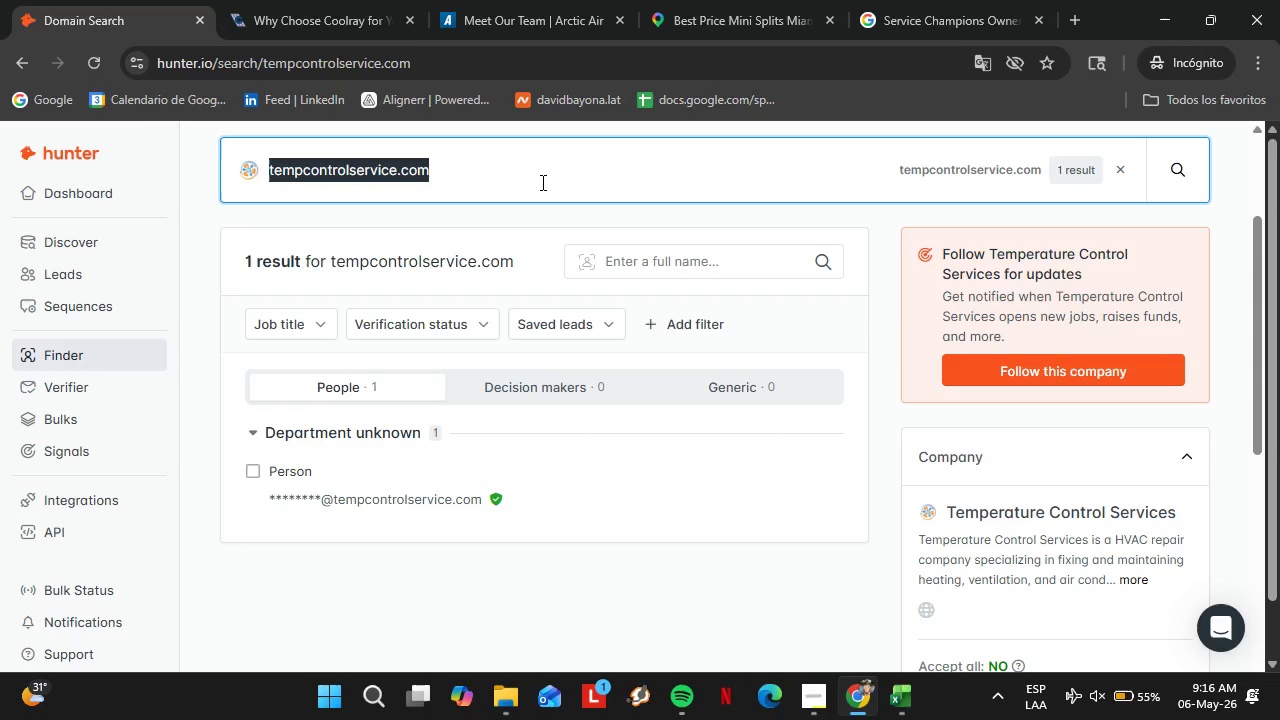 
type(redmountainhvac.com)
 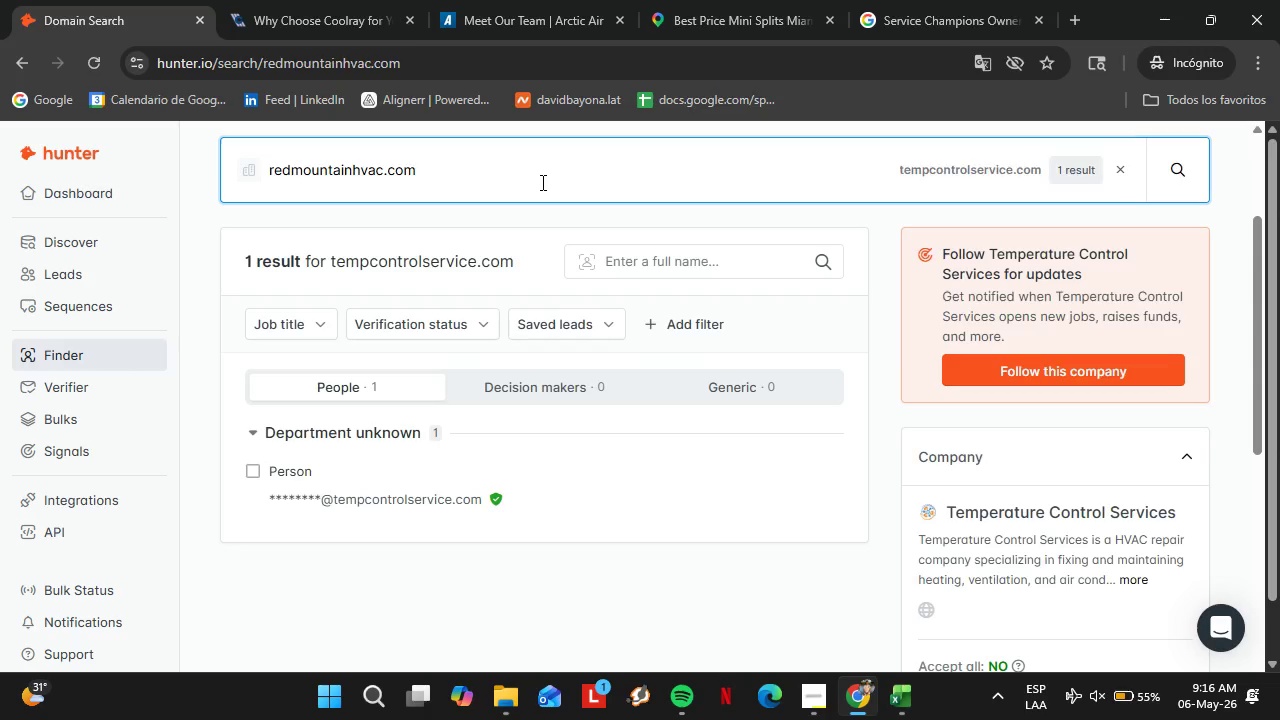 
key(Enter)
 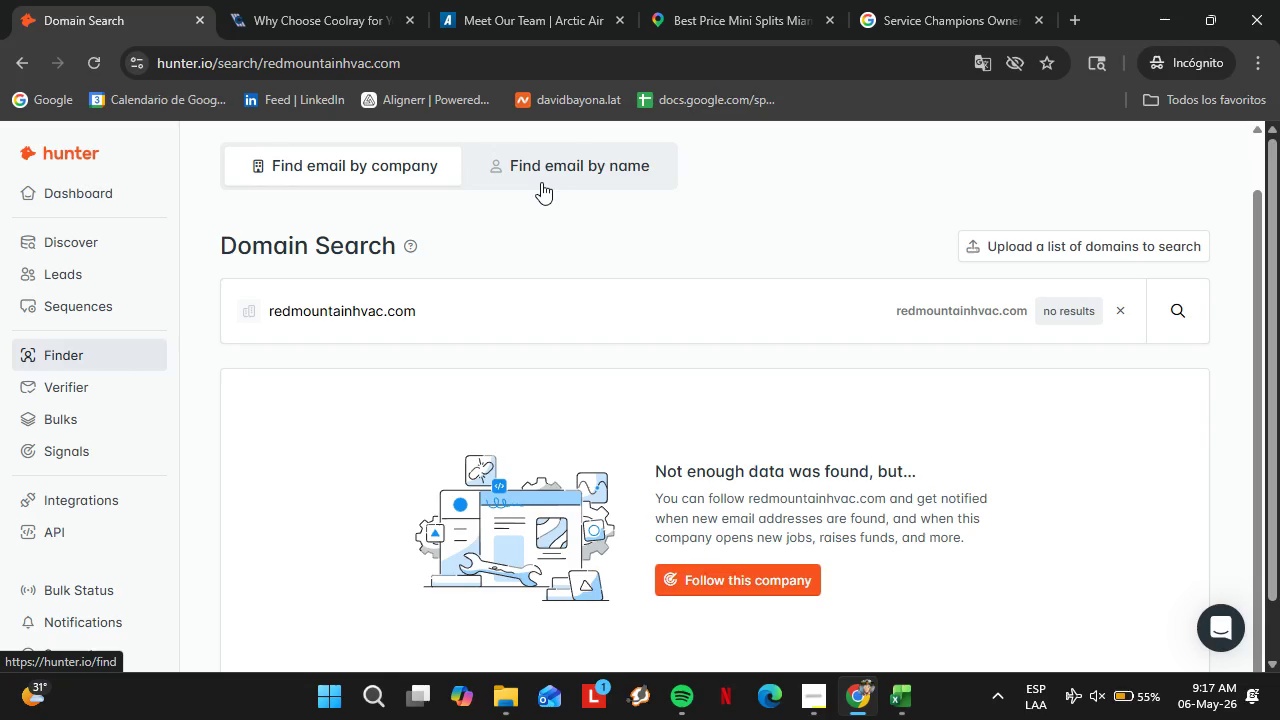 
wait(13.42)
 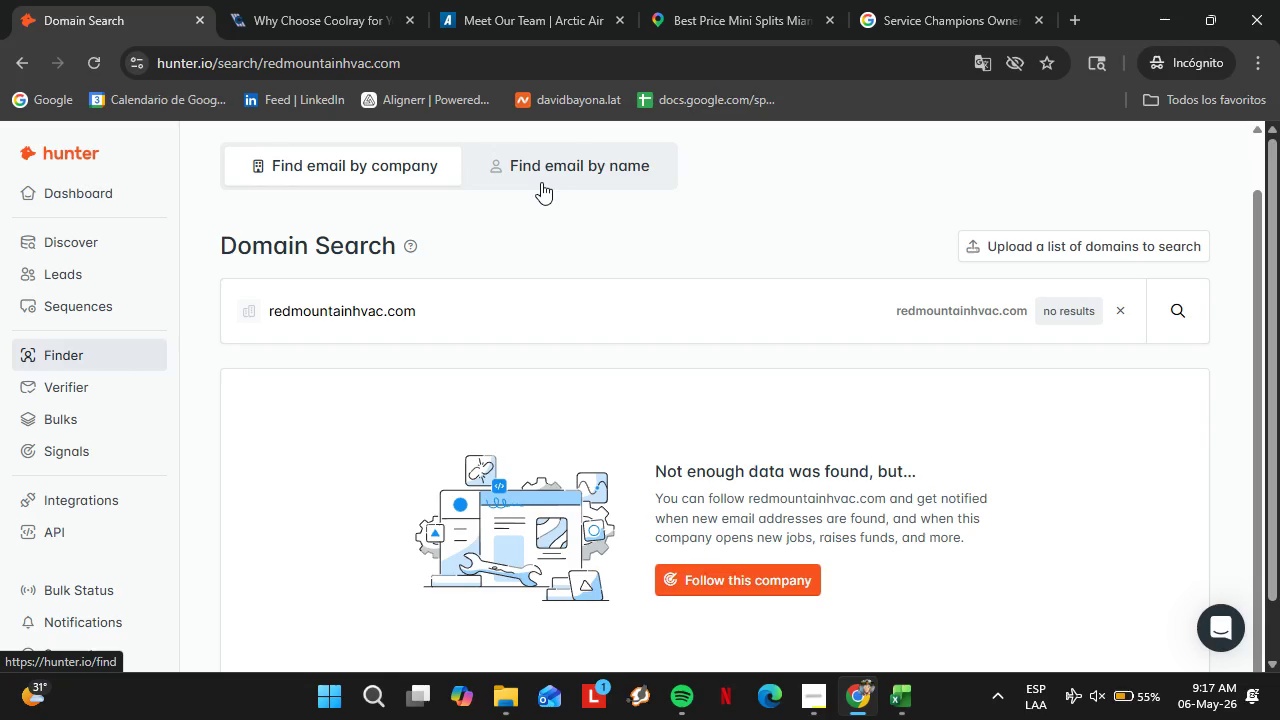 
double_click([432, 336])
 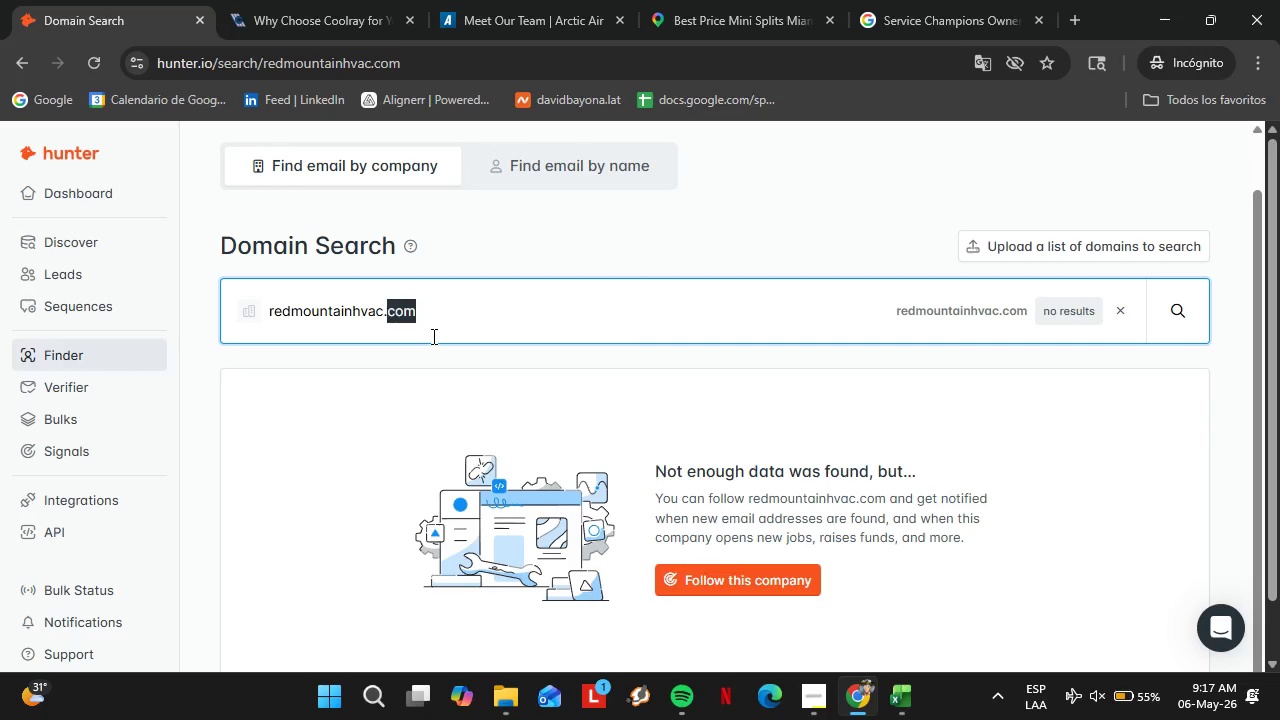 
triple_click([432, 336])
 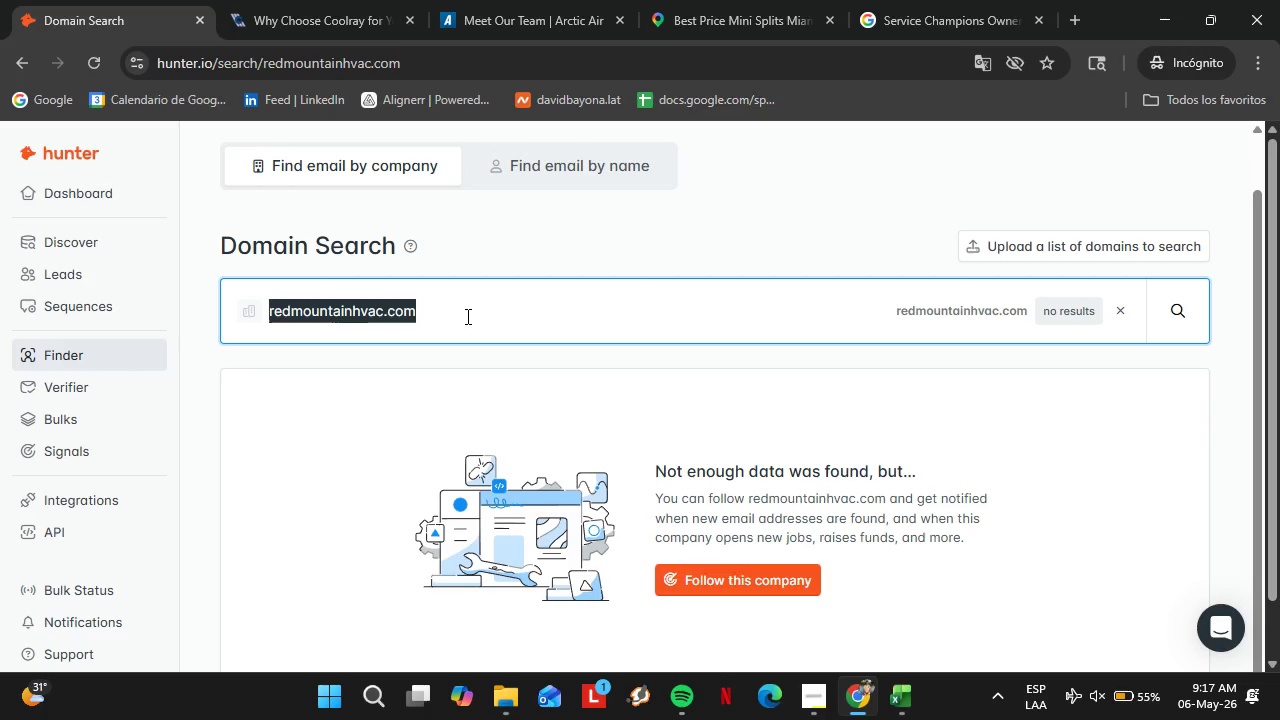 
wait(23.53)
 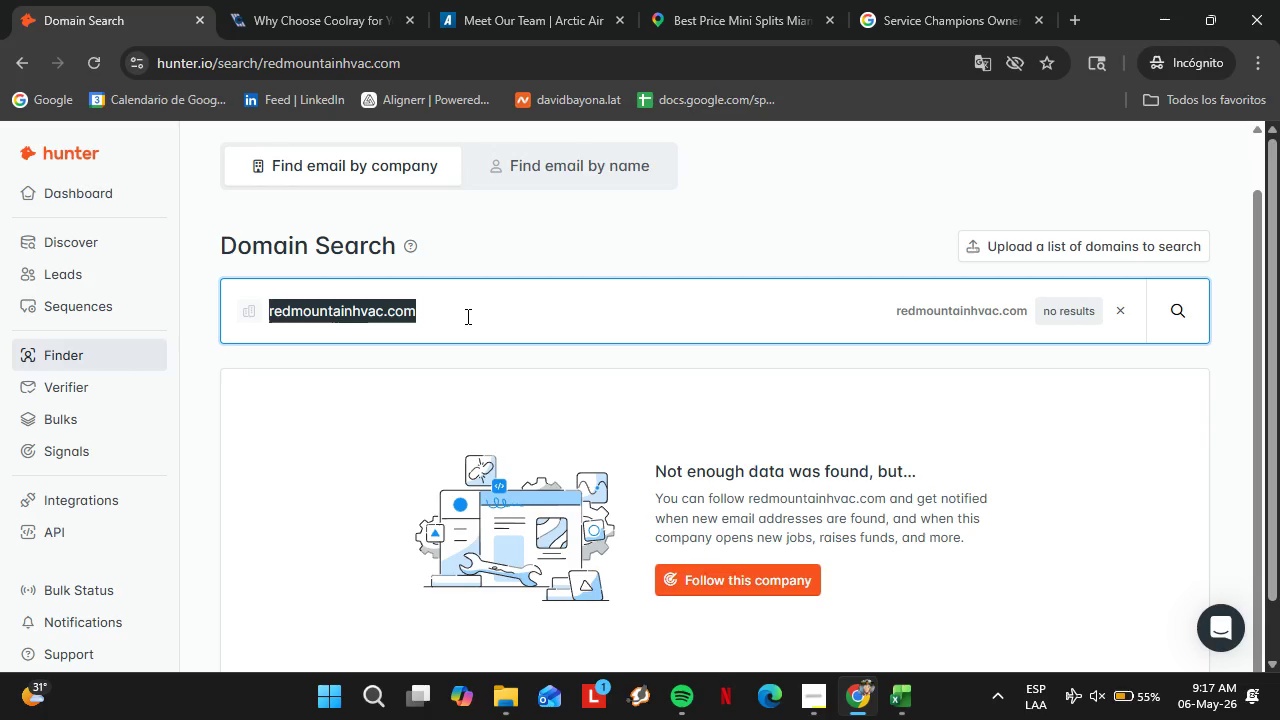 
type(comfort)
 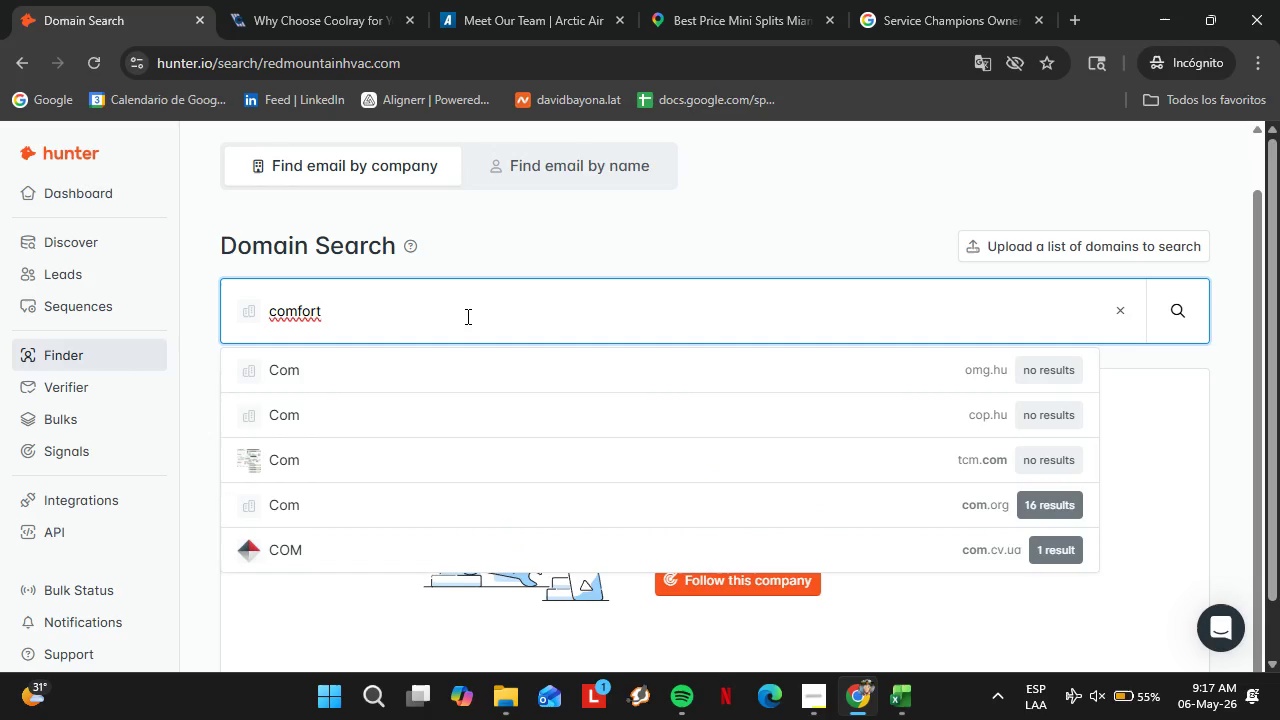 
wait(5.38)
 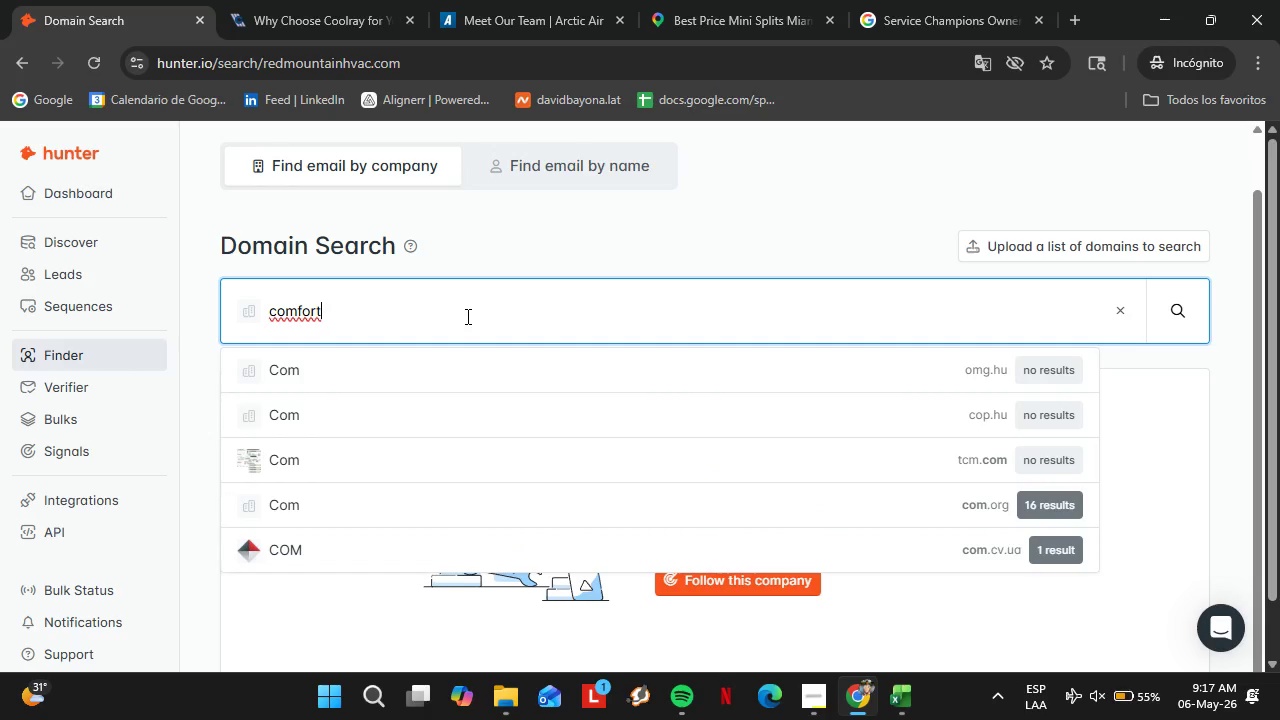 
type(masters.com)
 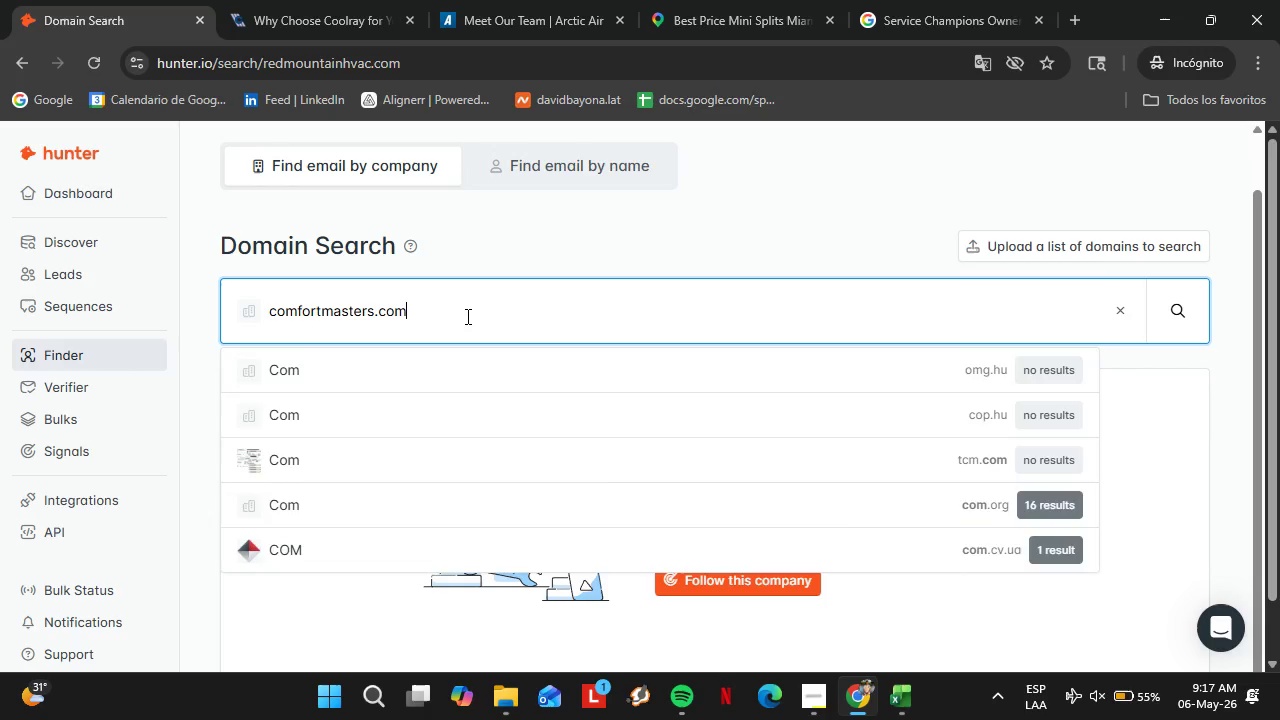 
key(Enter)
 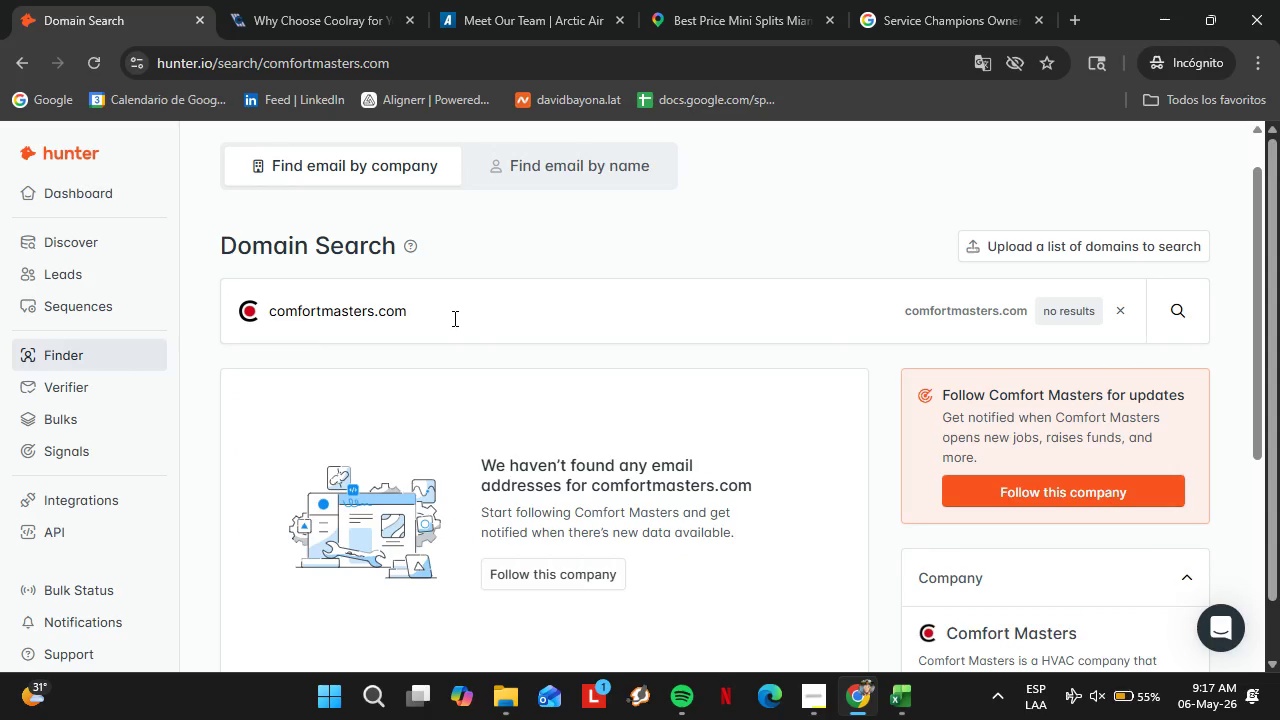 
left_click([452, 318])
 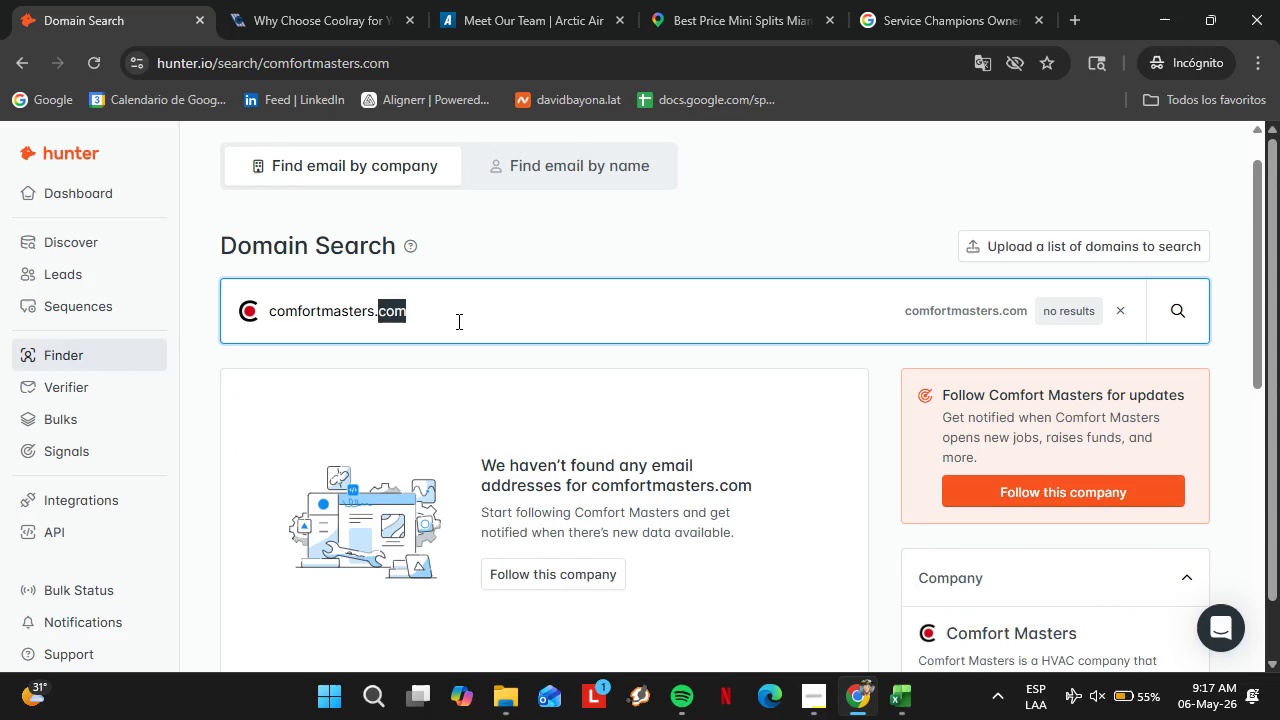 
triple_click([457, 321])
 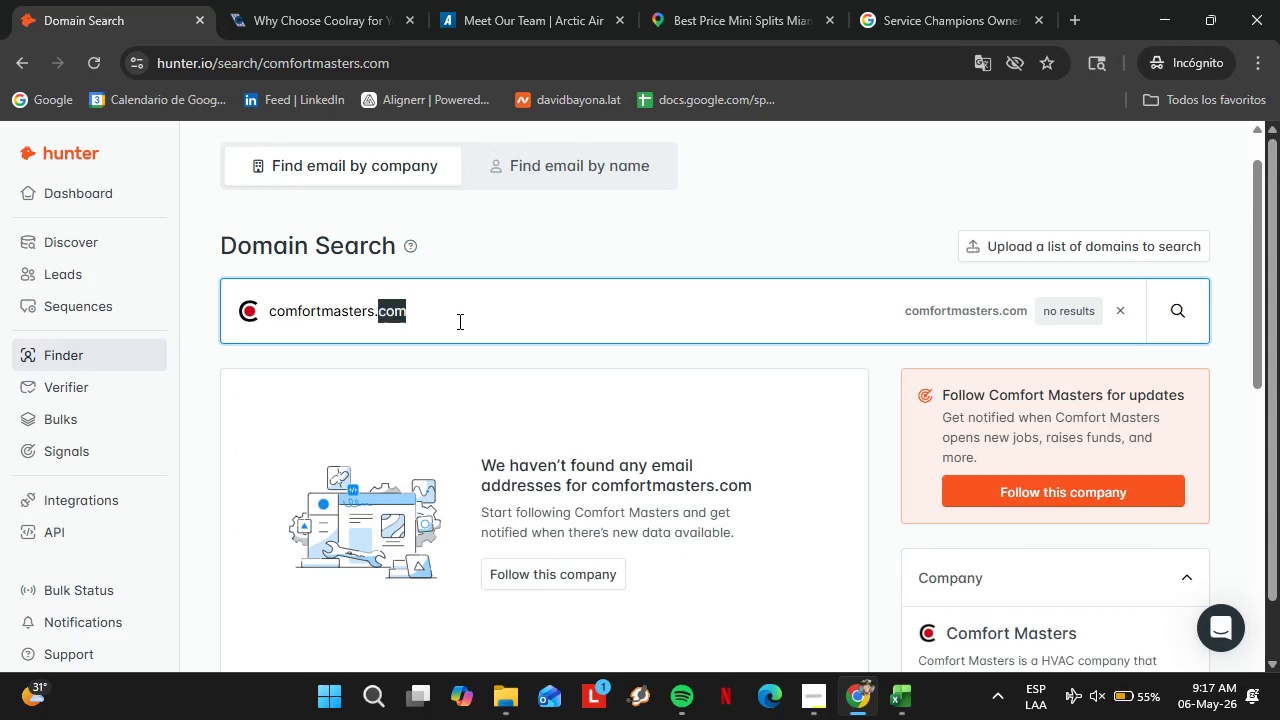 
triple_click([458, 321])
 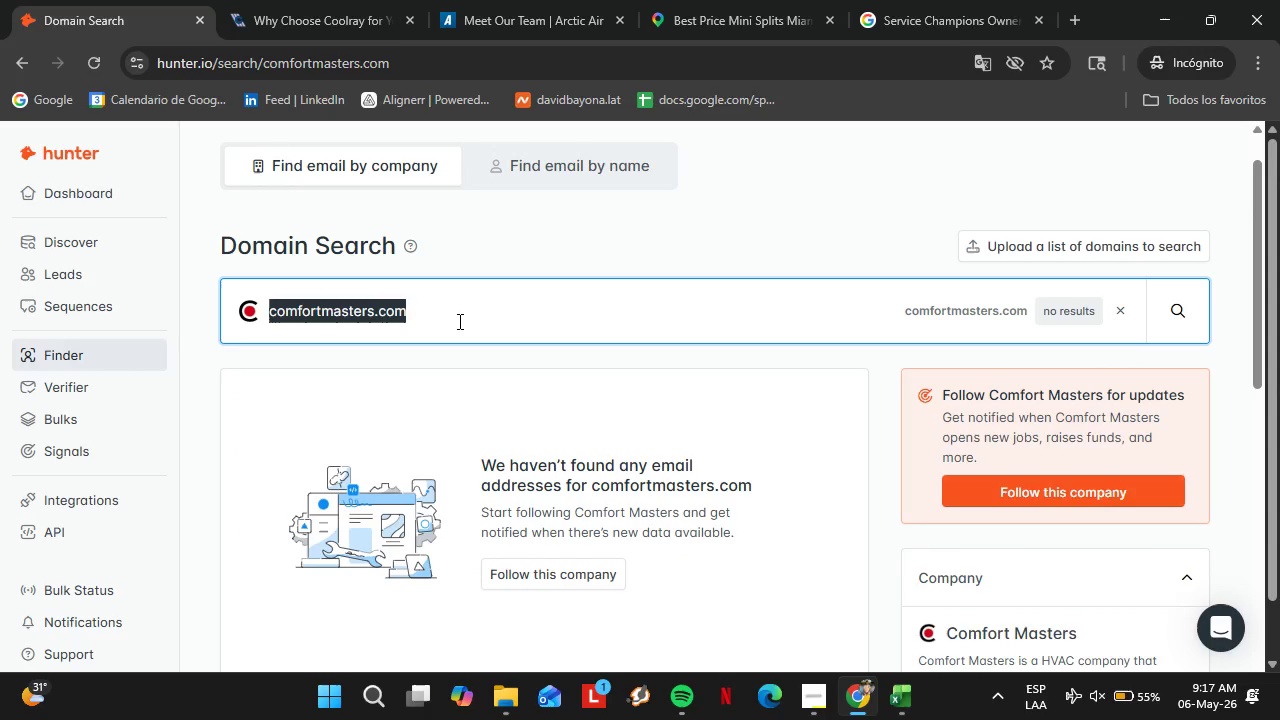 
triple_click([458, 321])
 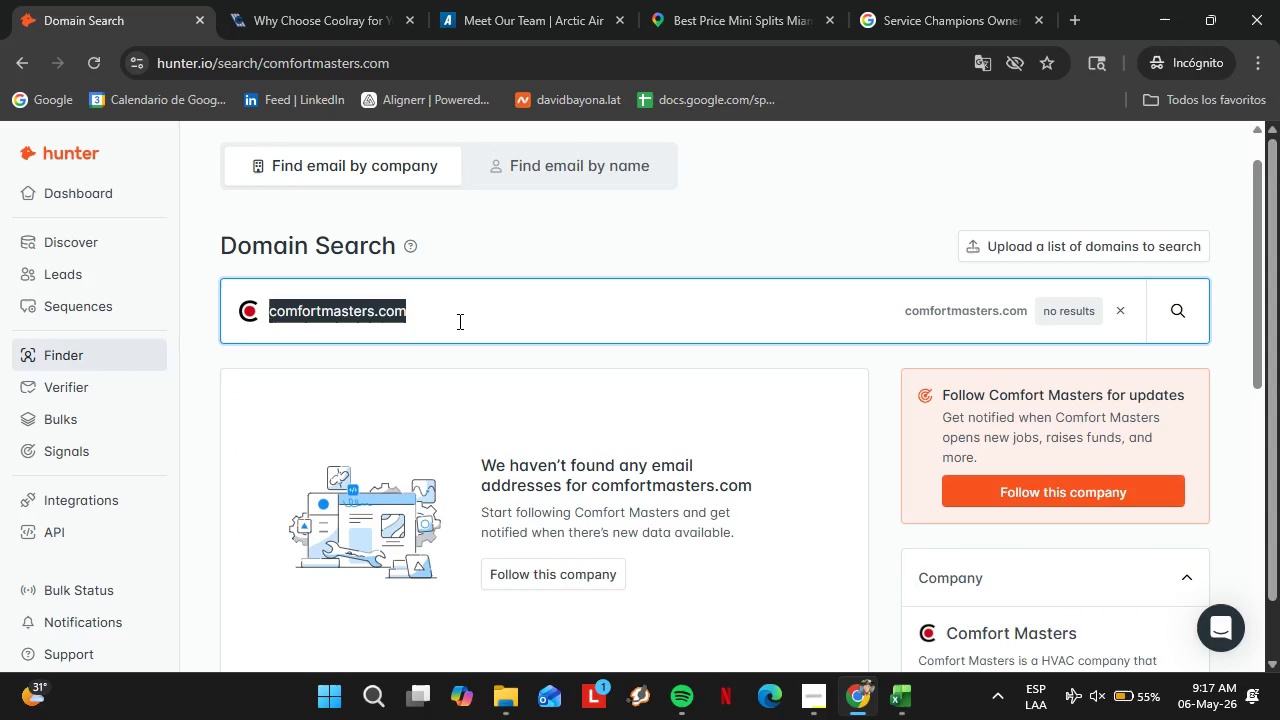 
triple_click([458, 321])
 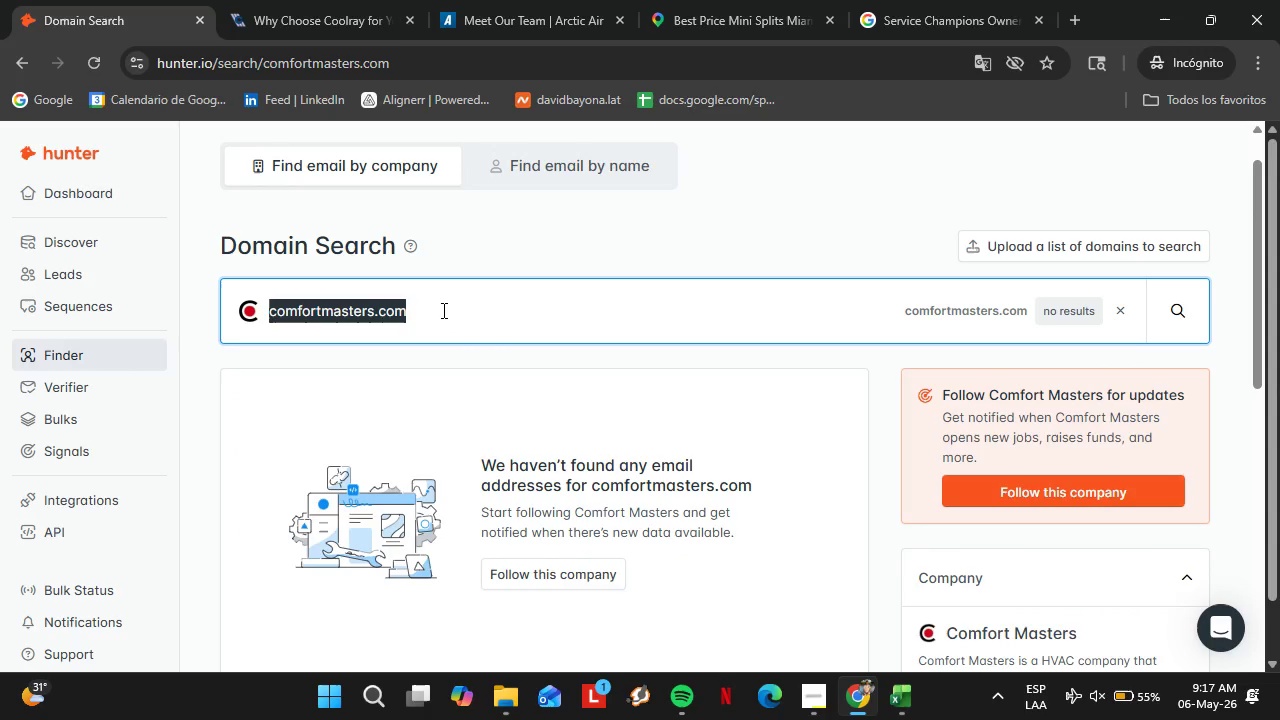 
wait(11.59)
 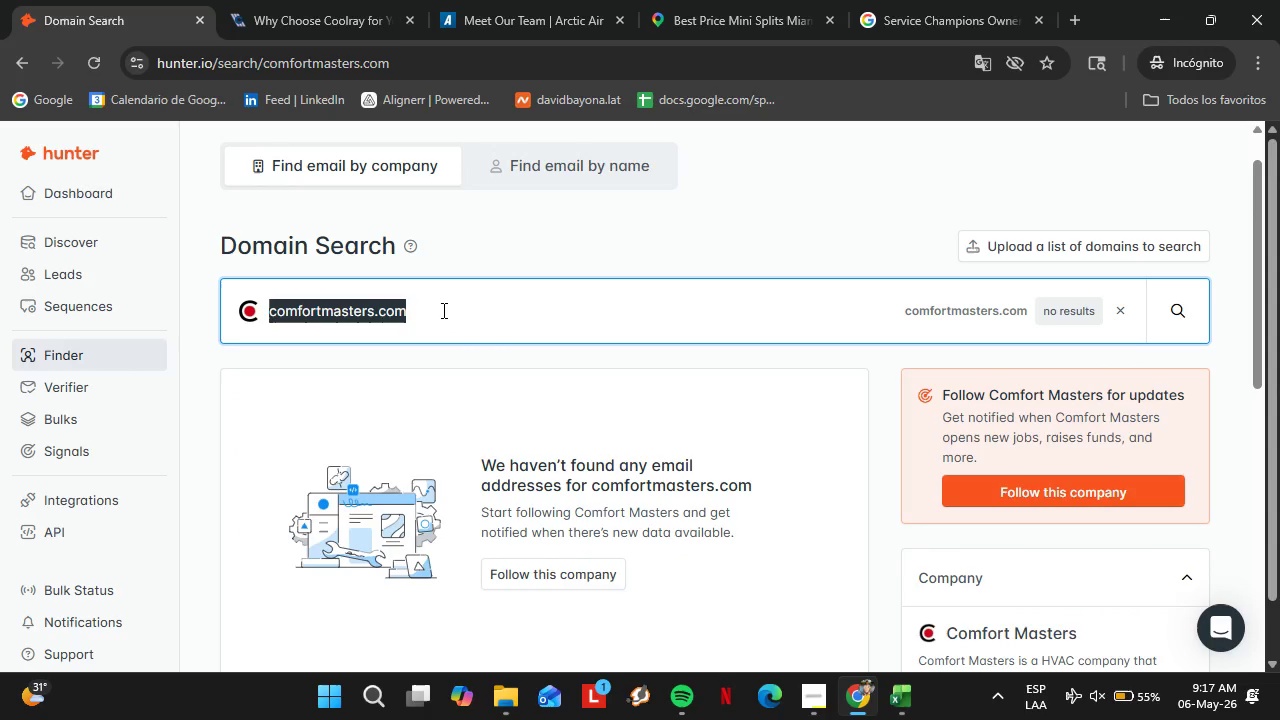 
type(coolbreezeac.com)
 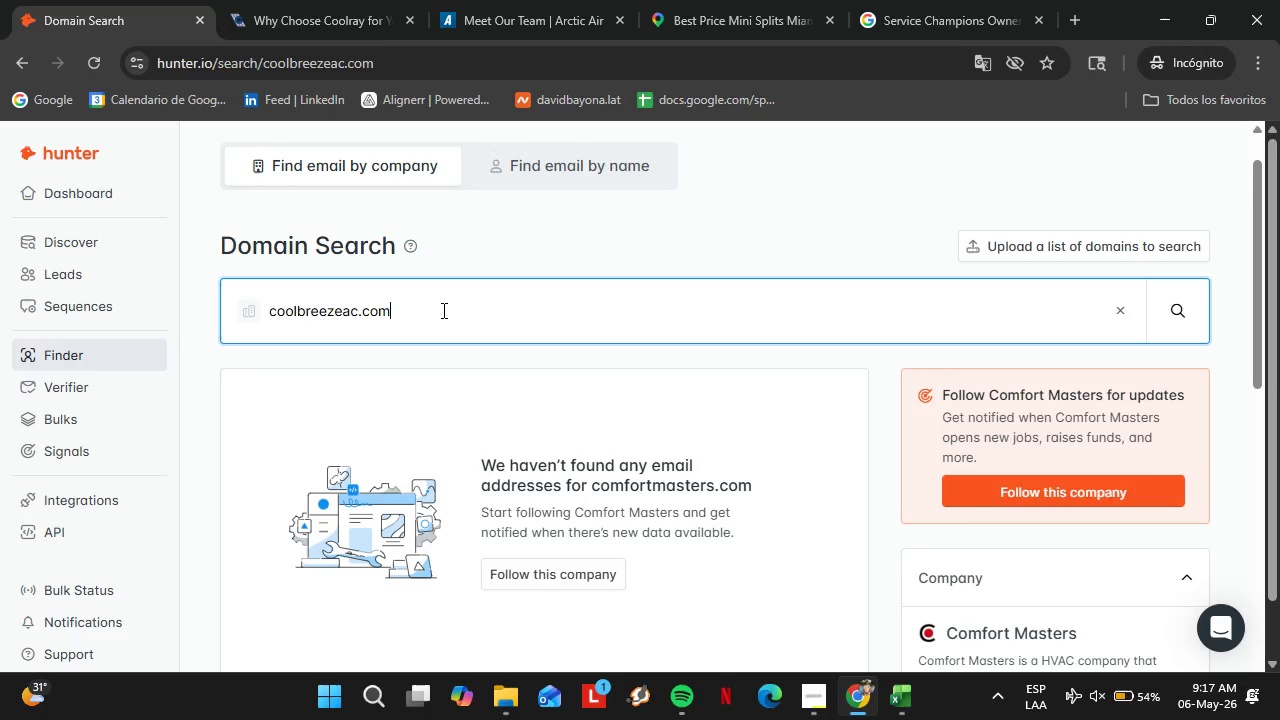 
key(Enter)
 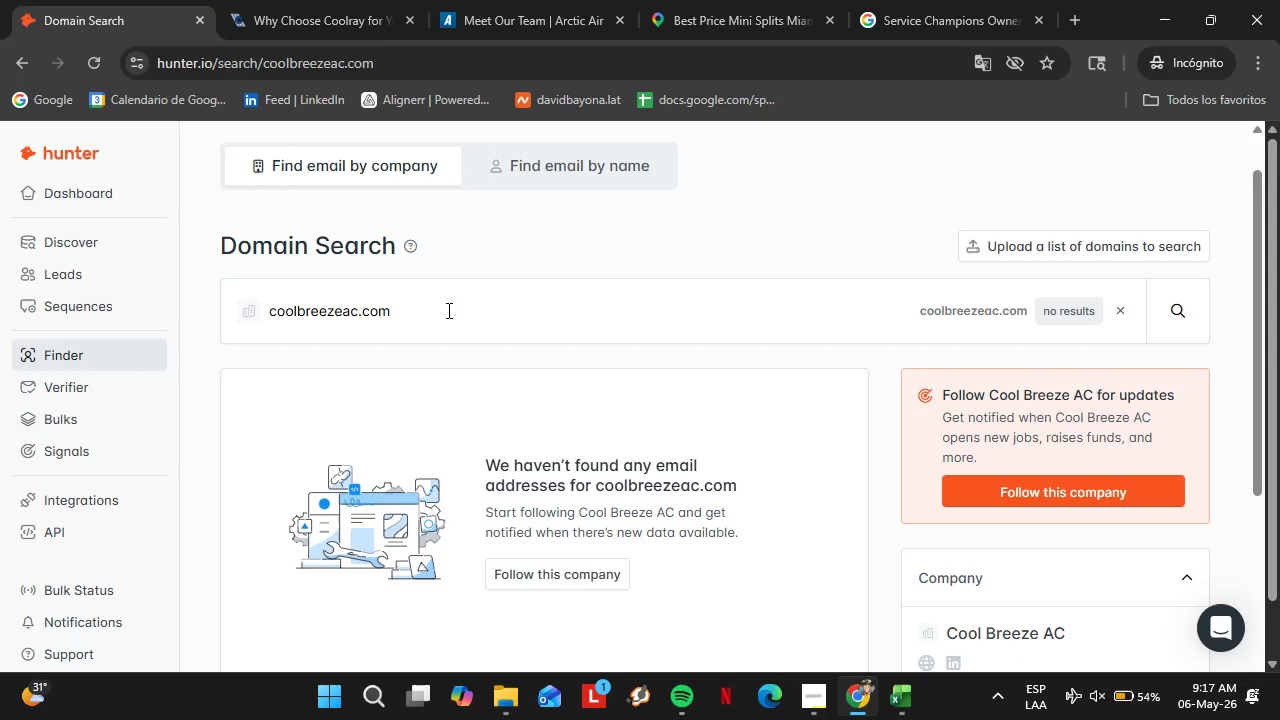 
double_click([447, 310])
 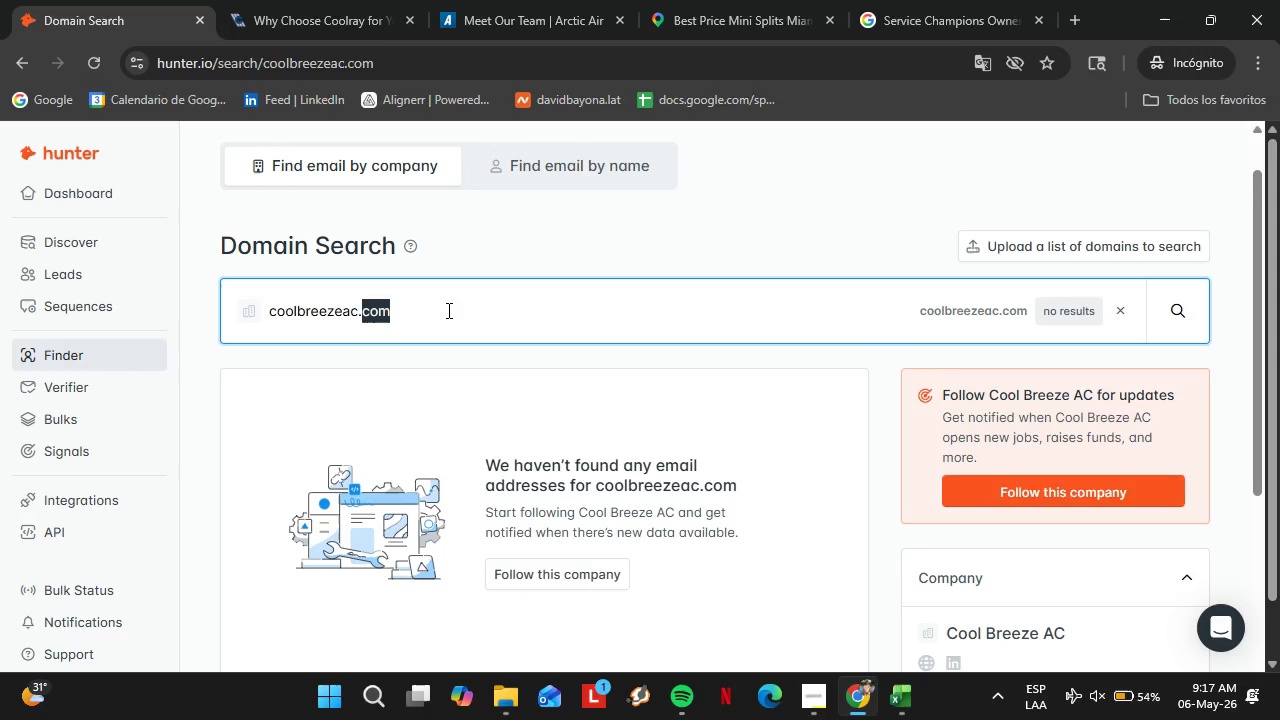 
triple_click([447, 310])
 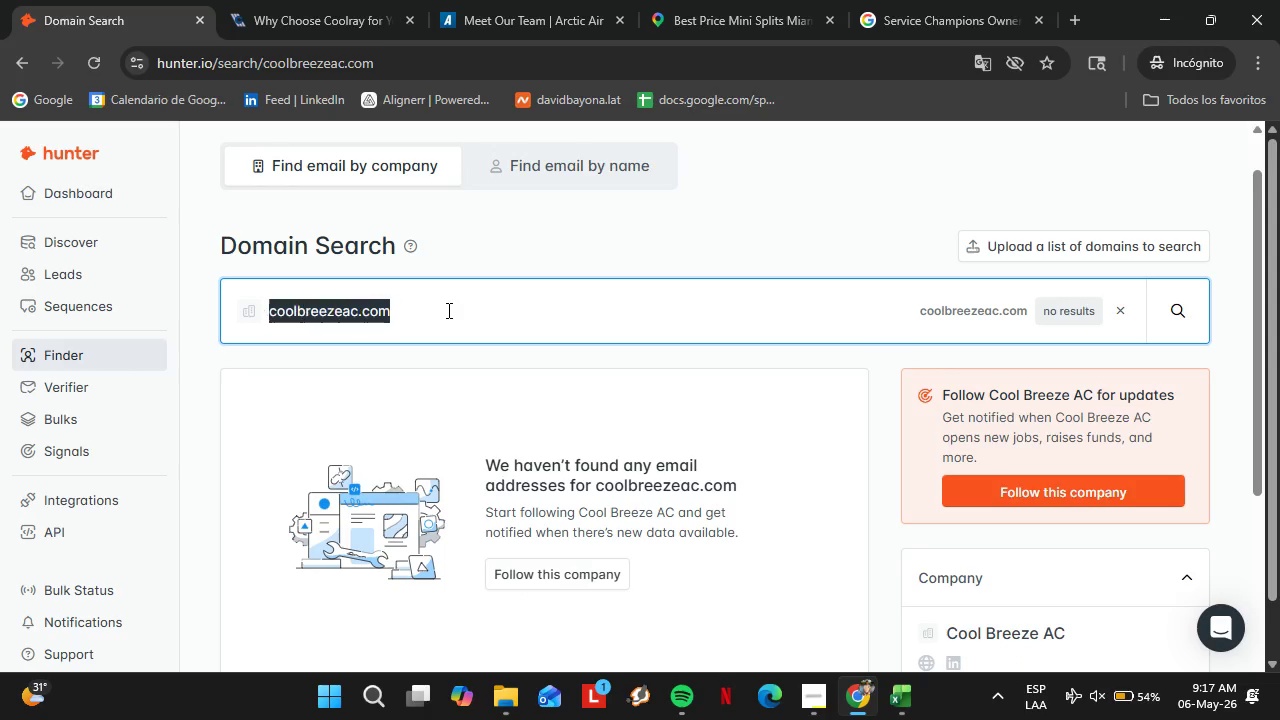 
triple_click([447, 310])
 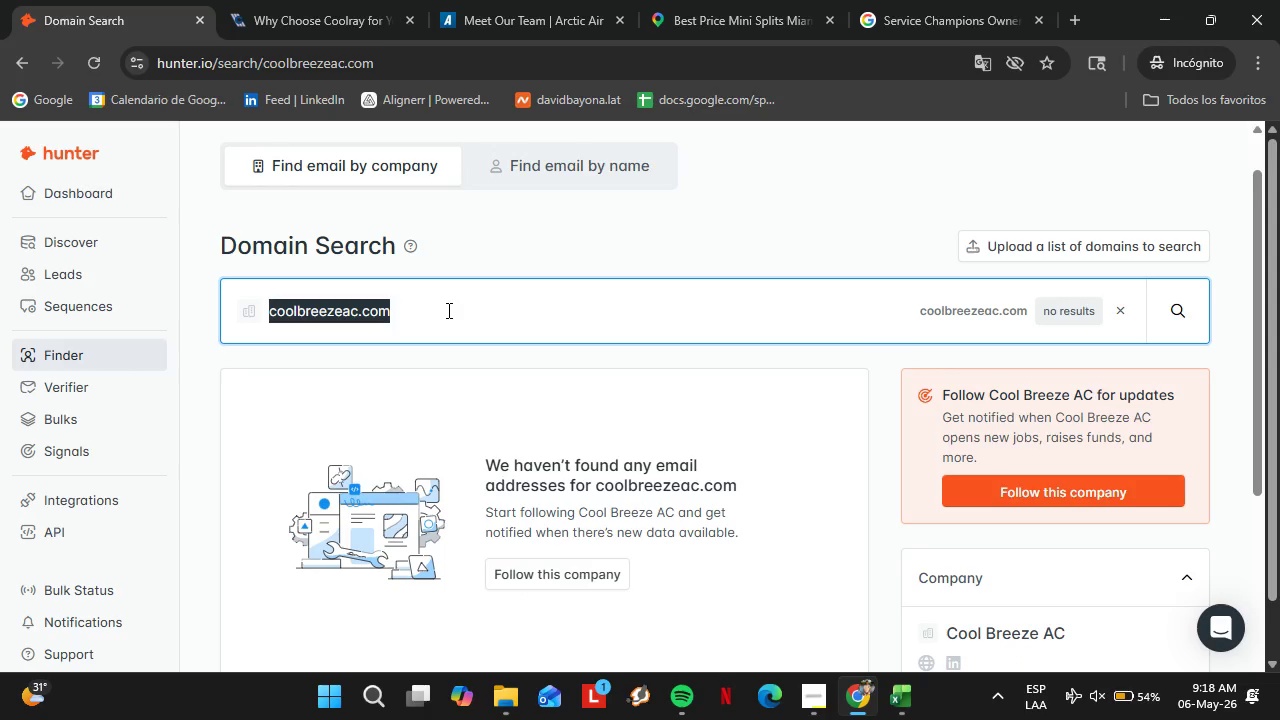 
type(aircareflorida.com)
 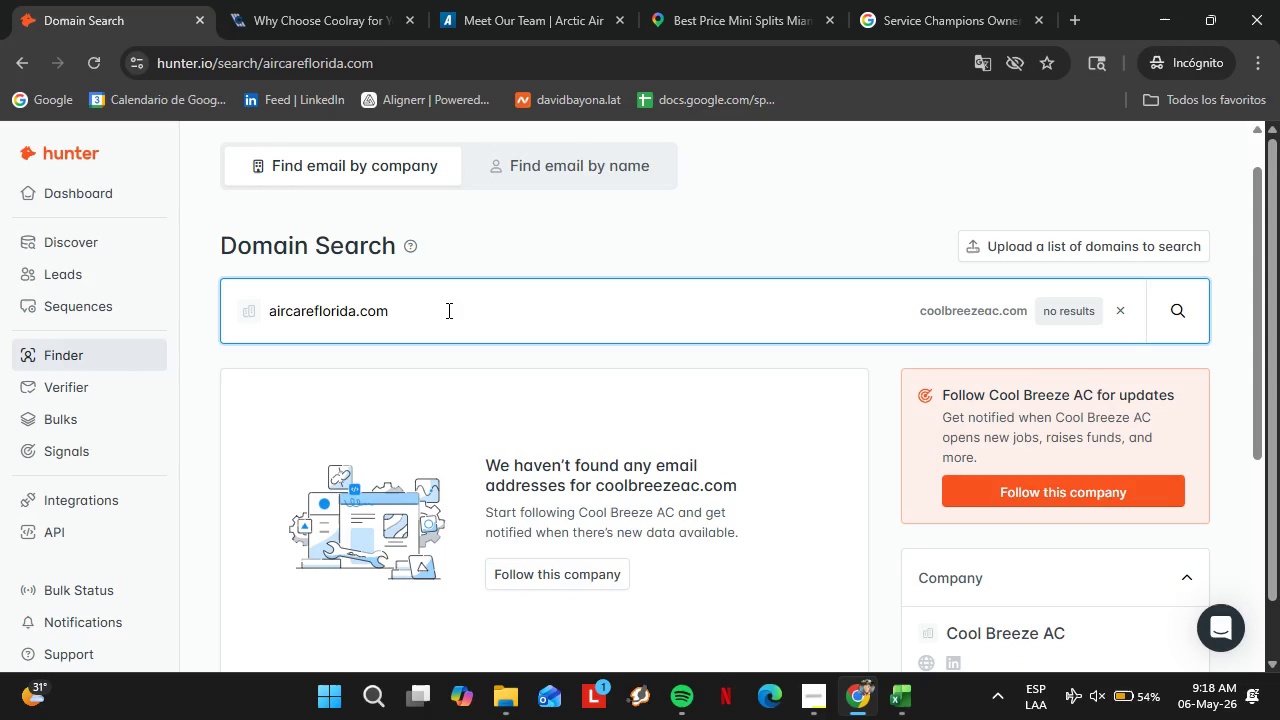 
key(Enter)
 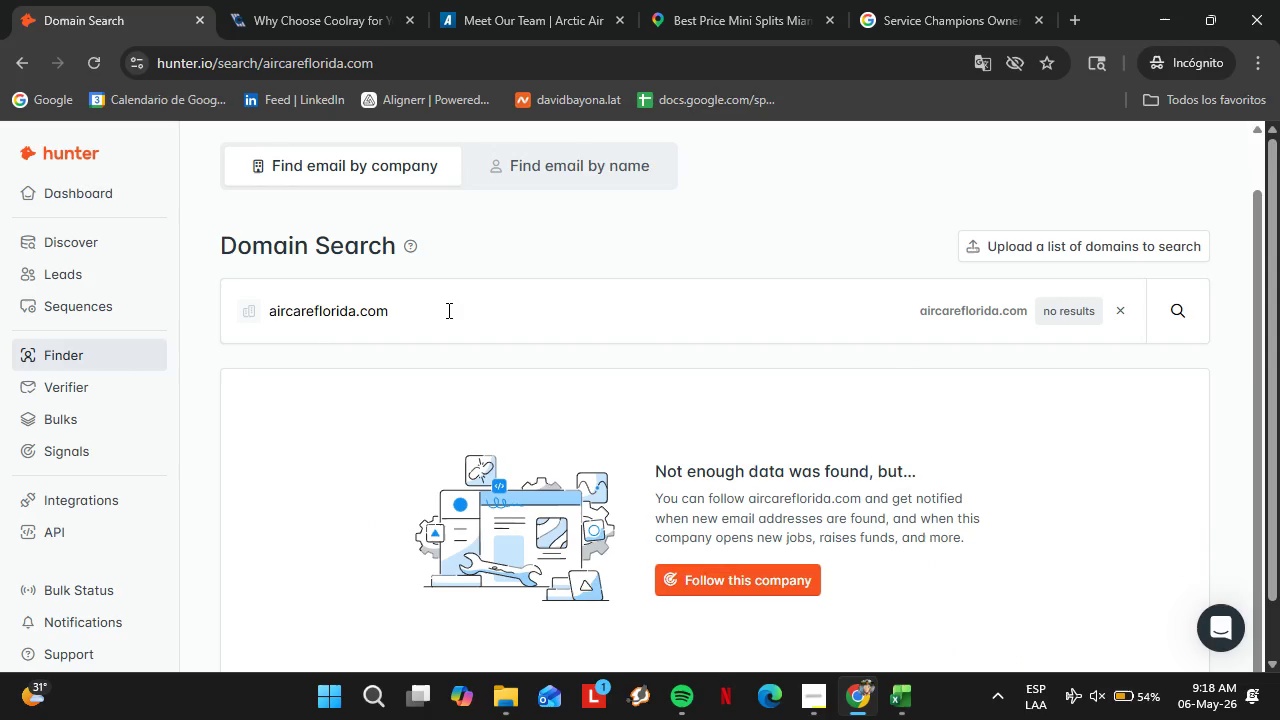 
double_click([447, 310])
 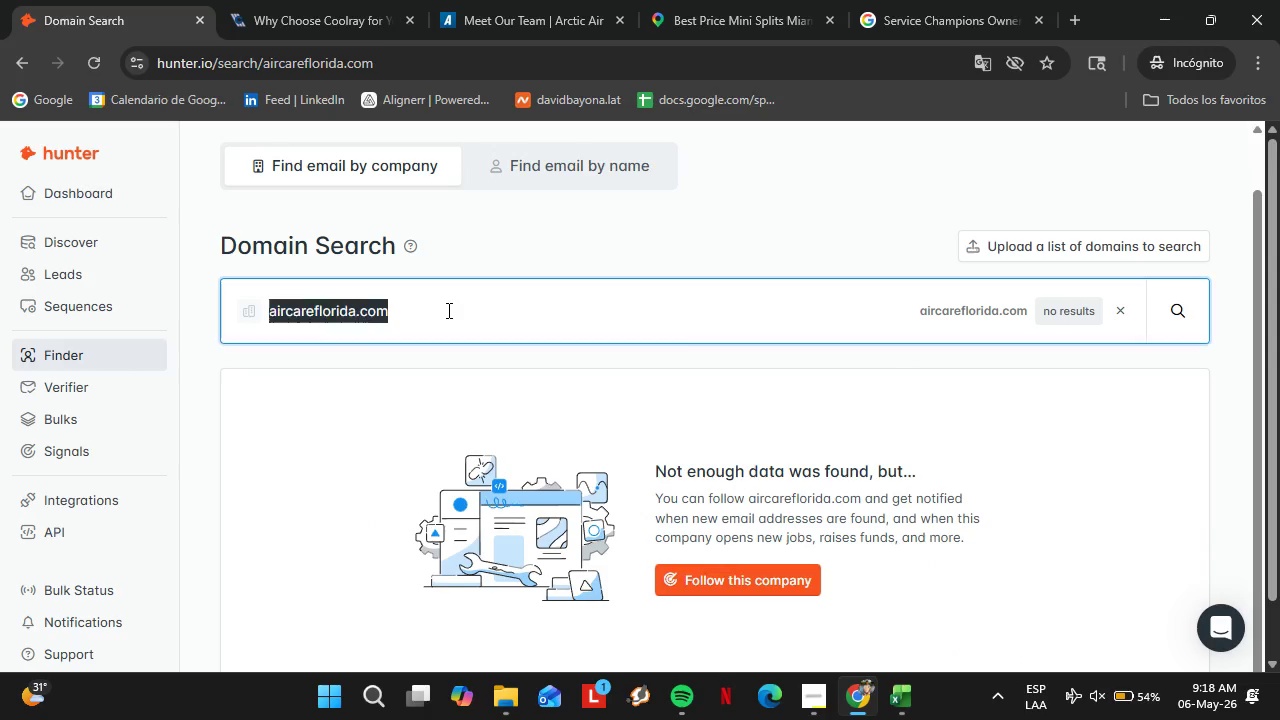 
triple_click([447, 310])
 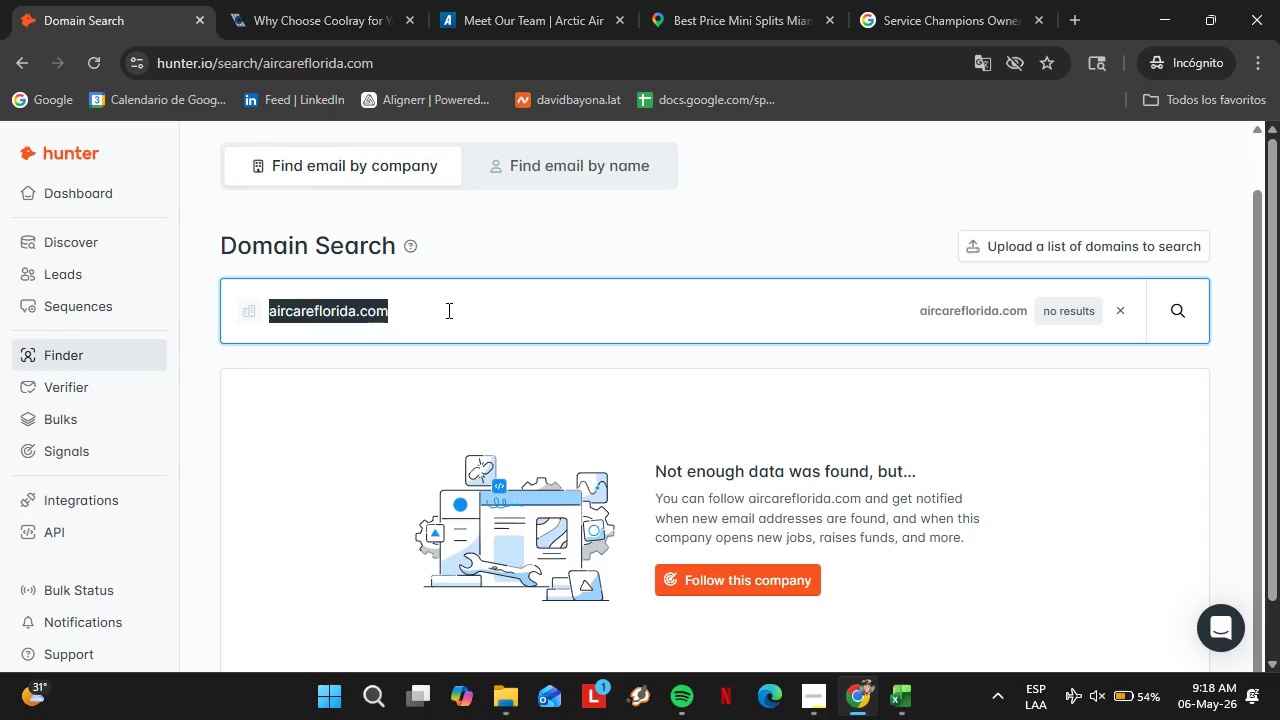 
triple_click([447, 310])
 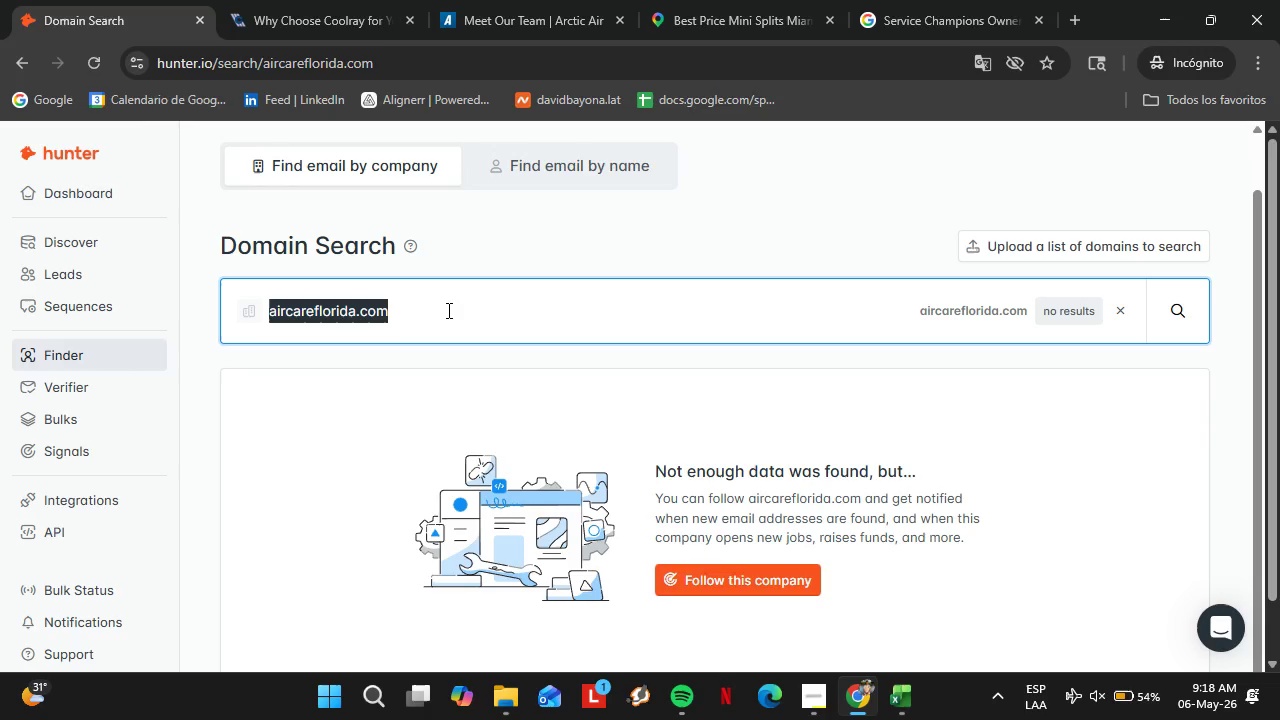 
type(chillerso)
 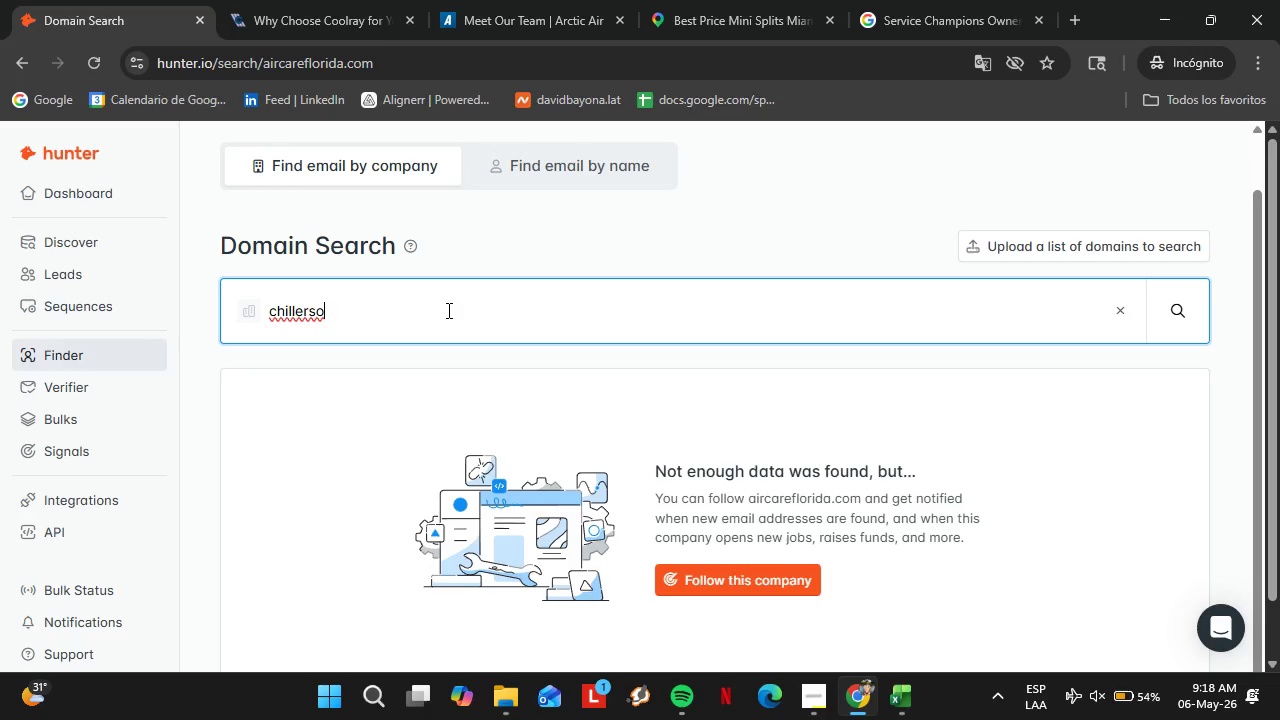 
wait(7.39)
 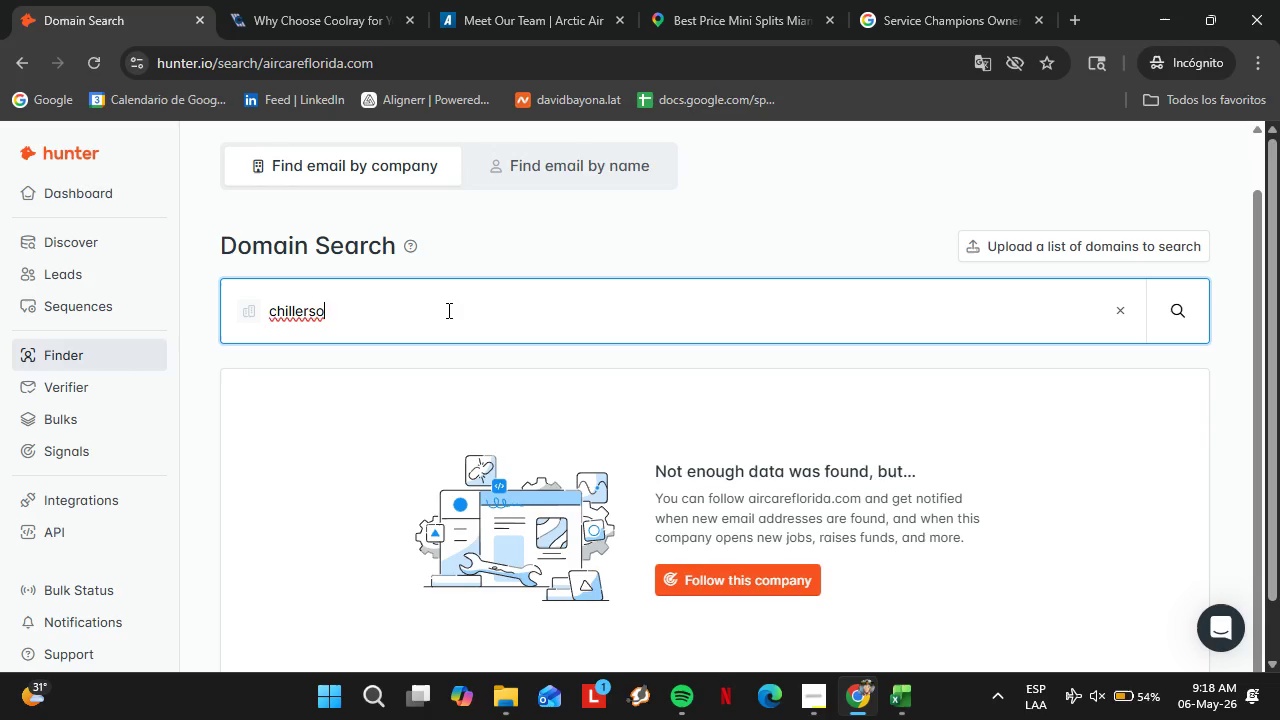 
type(lutions.com)
 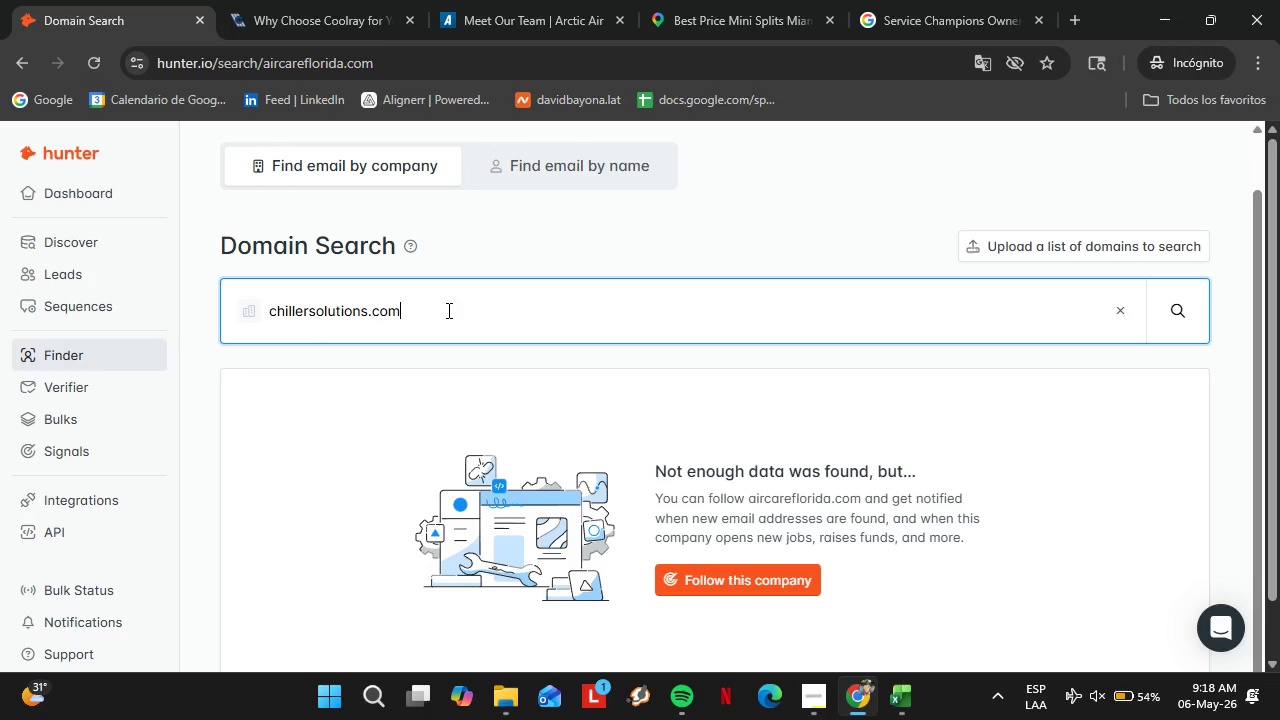 
key(Enter)
 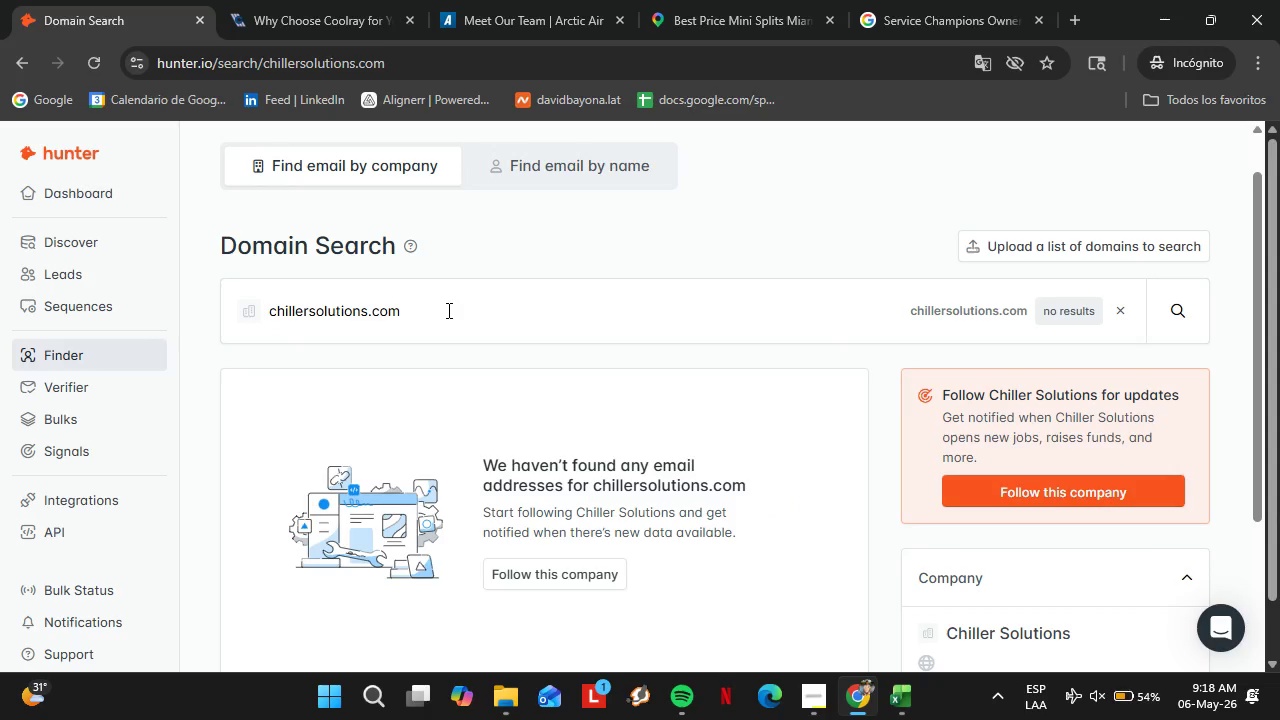 
left_click([447, 310])
 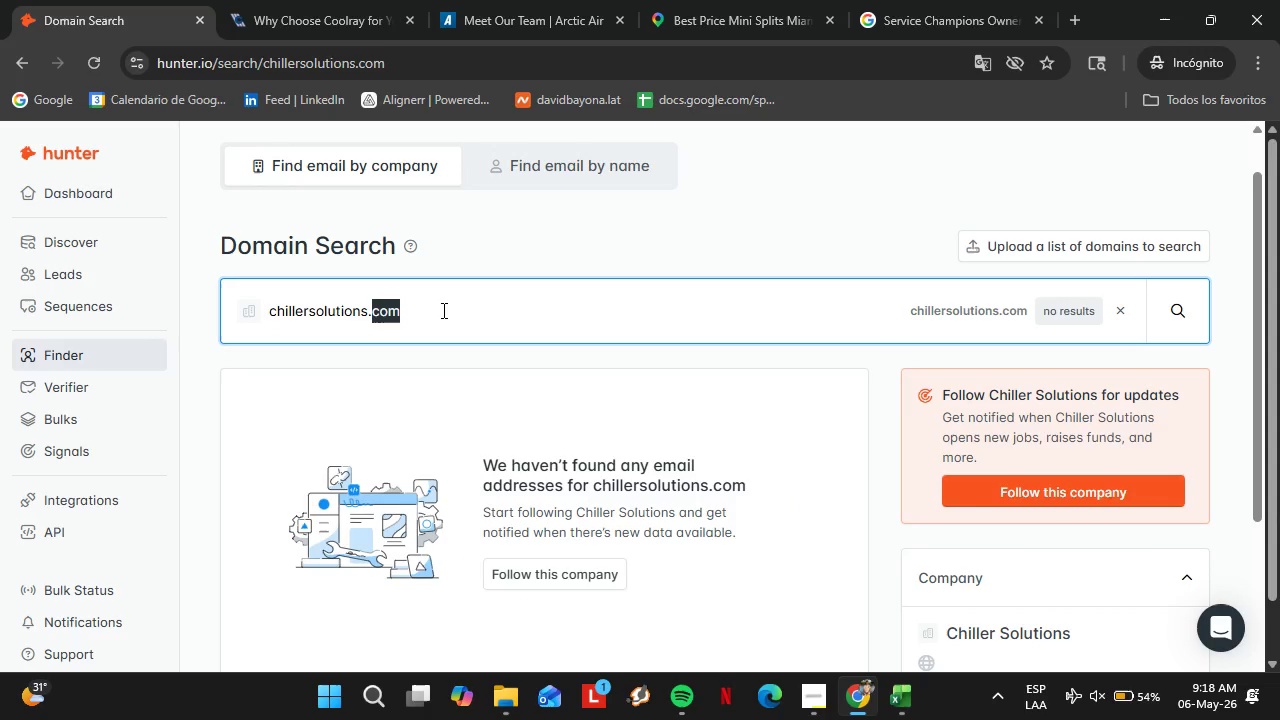 
triple_click([442, 310])
 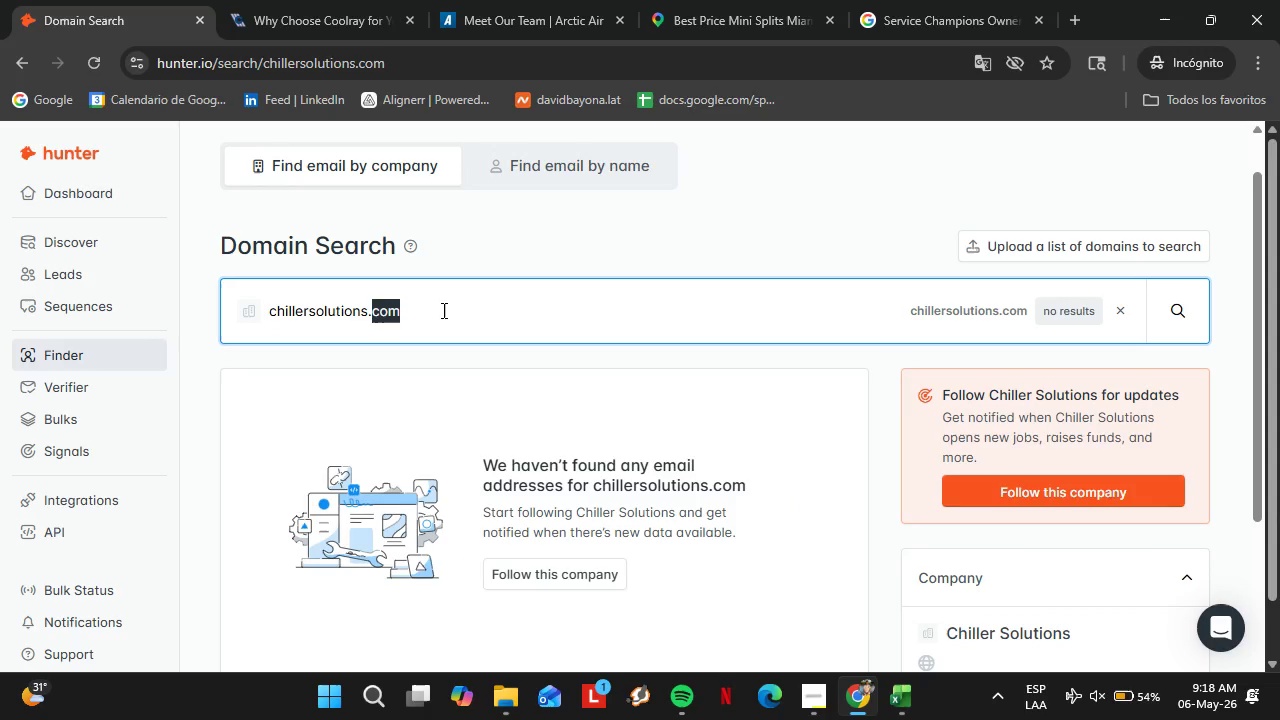 
triple_click([442, 310])
 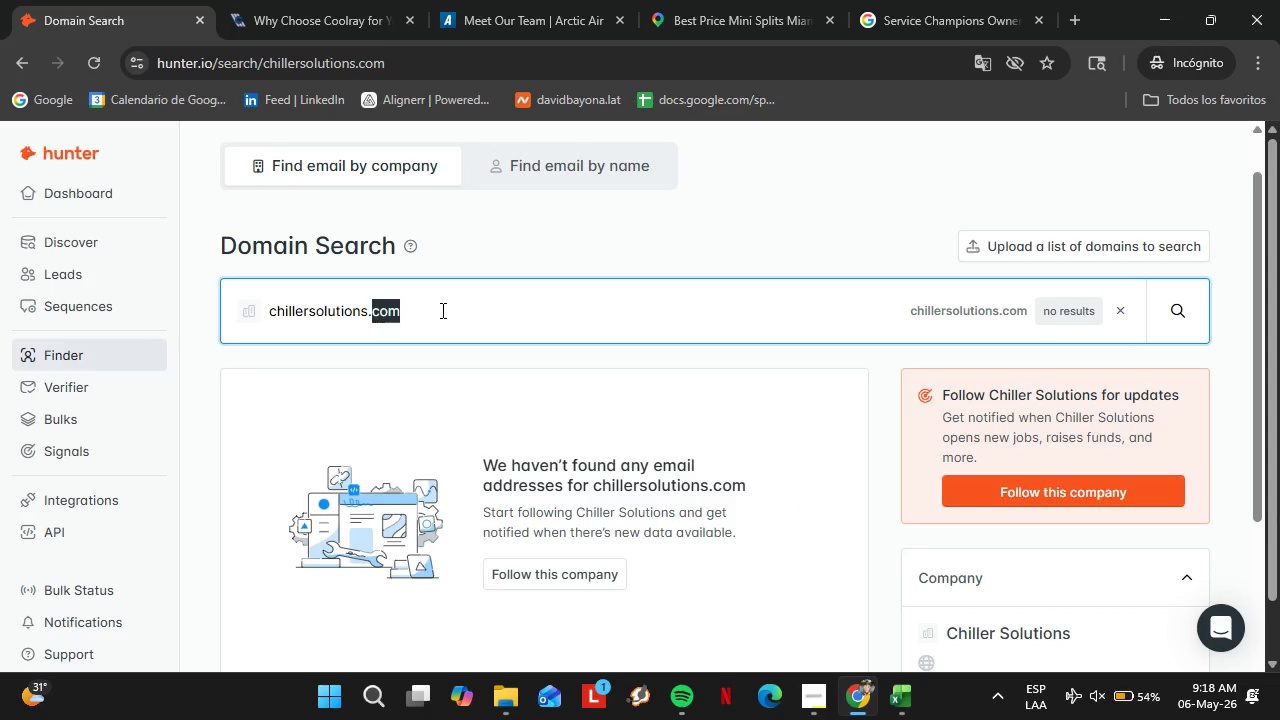 
triple_click([441, 310])
 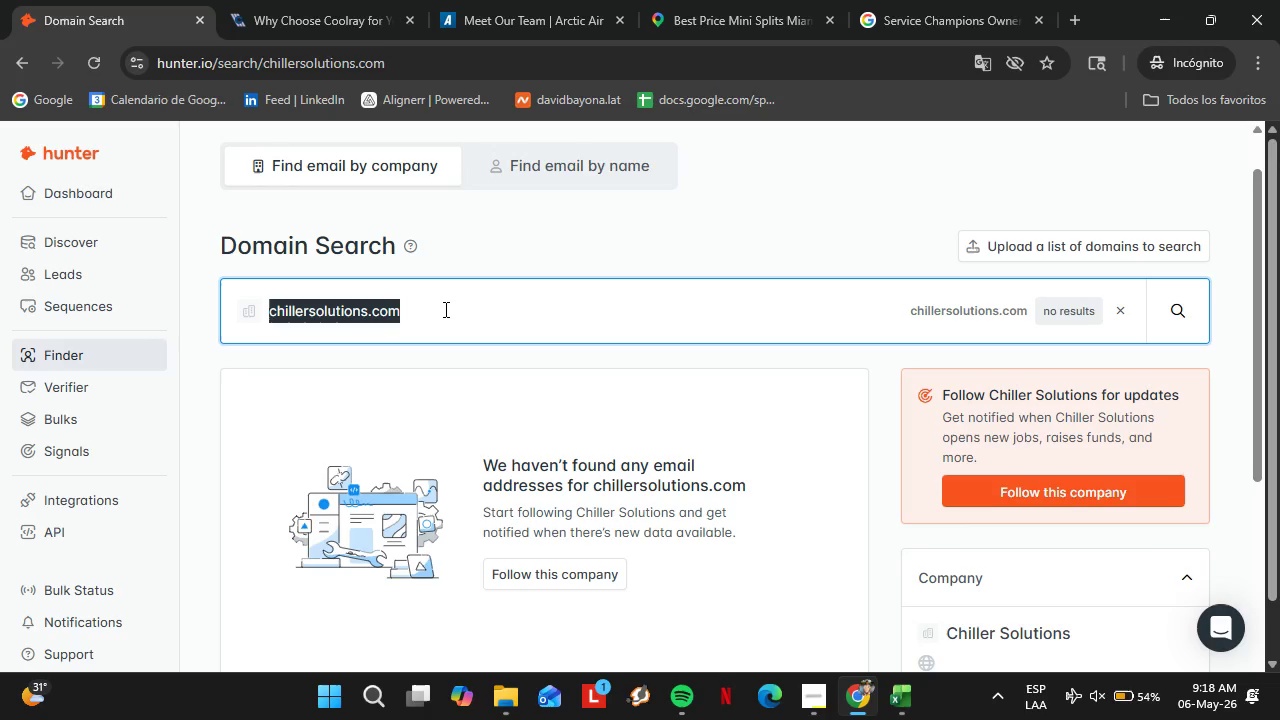 
wait(6.95)
 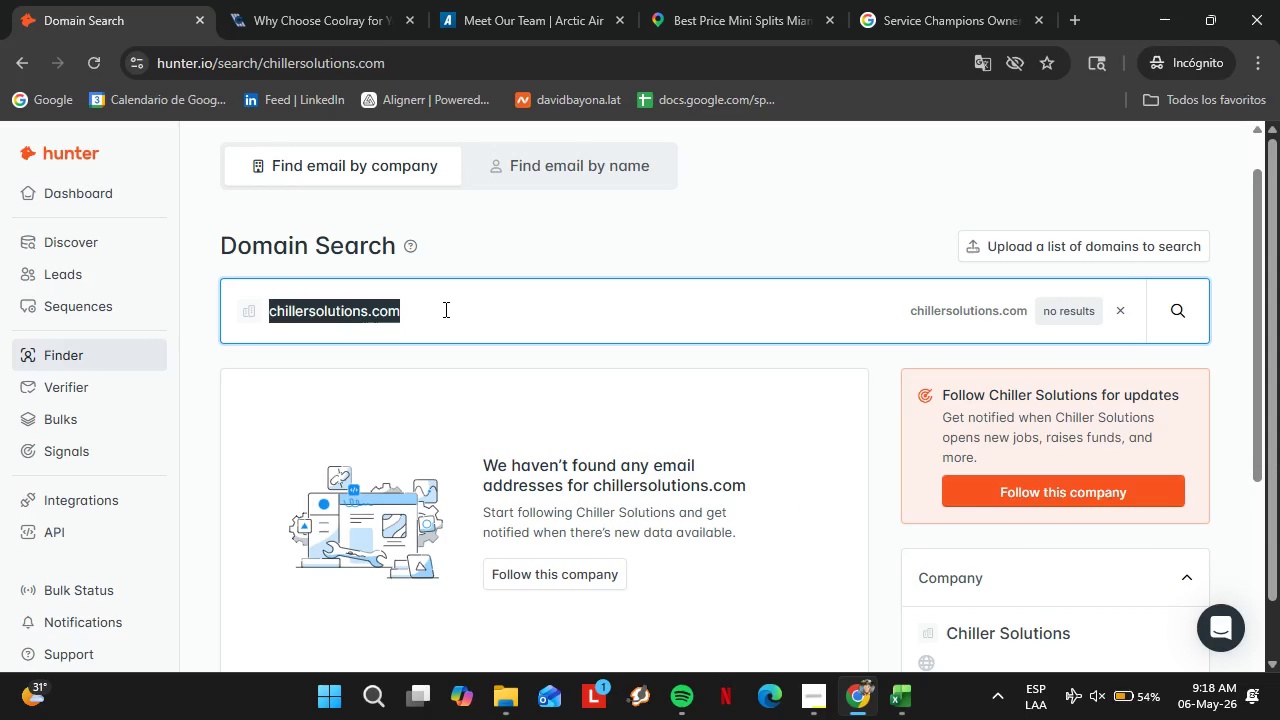 
type(efficientairservice.com)
 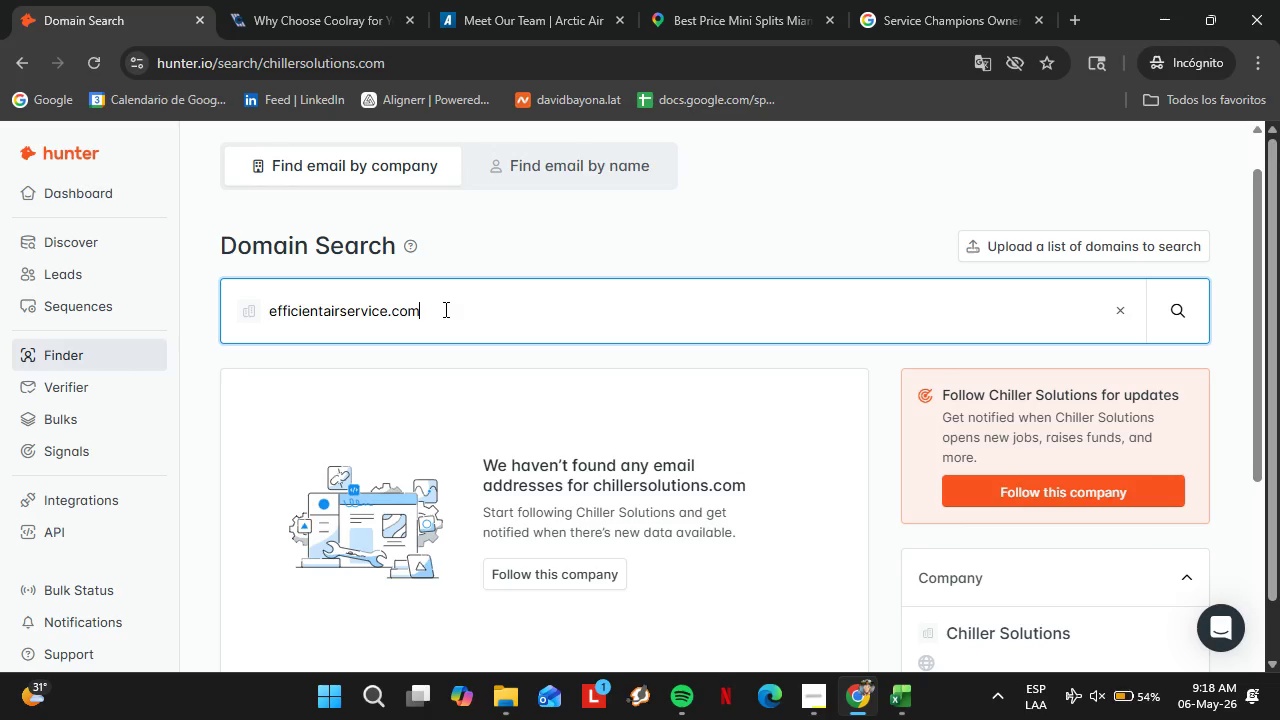 
key(Enter)
 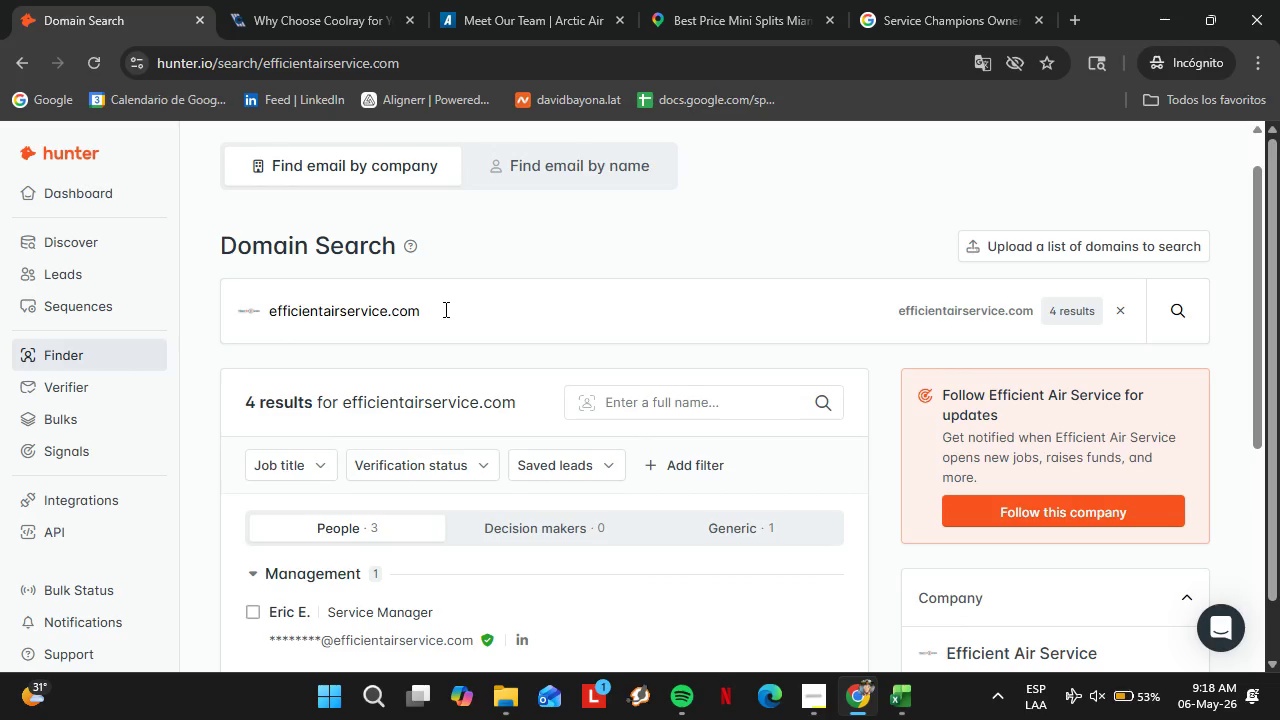 
scroll: coordinate [432, 374], scroll_direction: down, amount: 4.0
 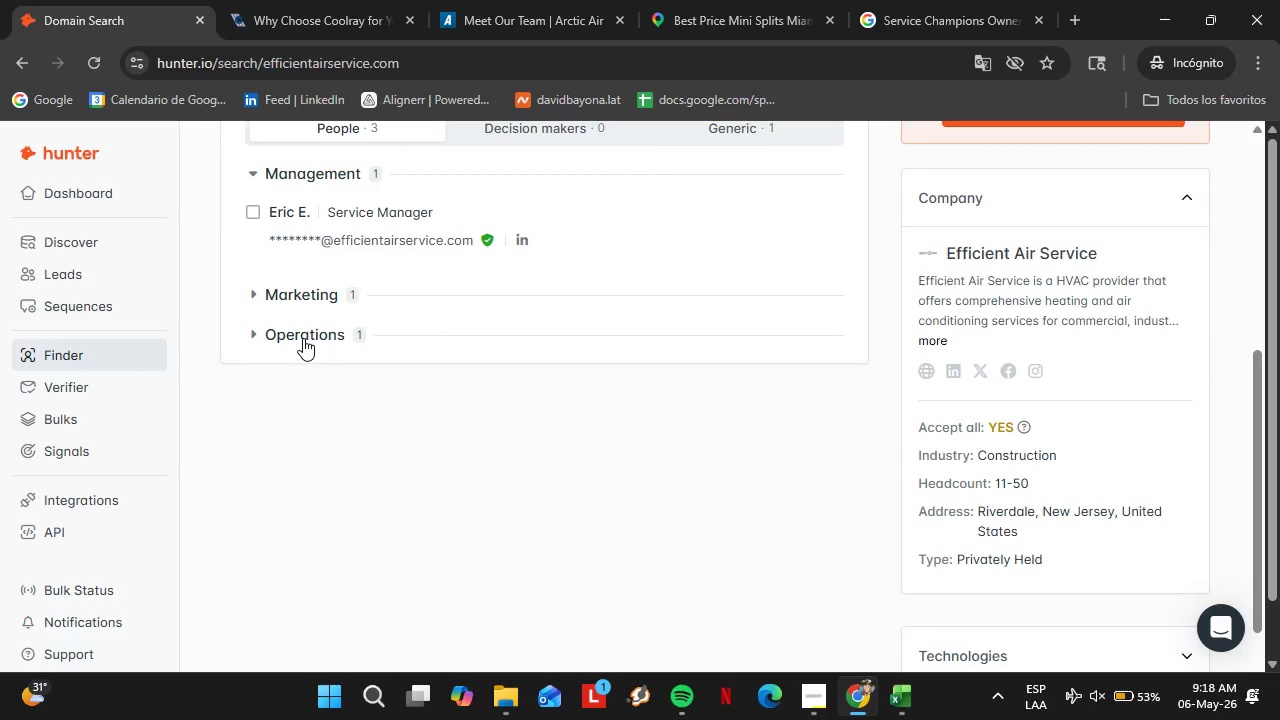 
left_click([303, 338])
 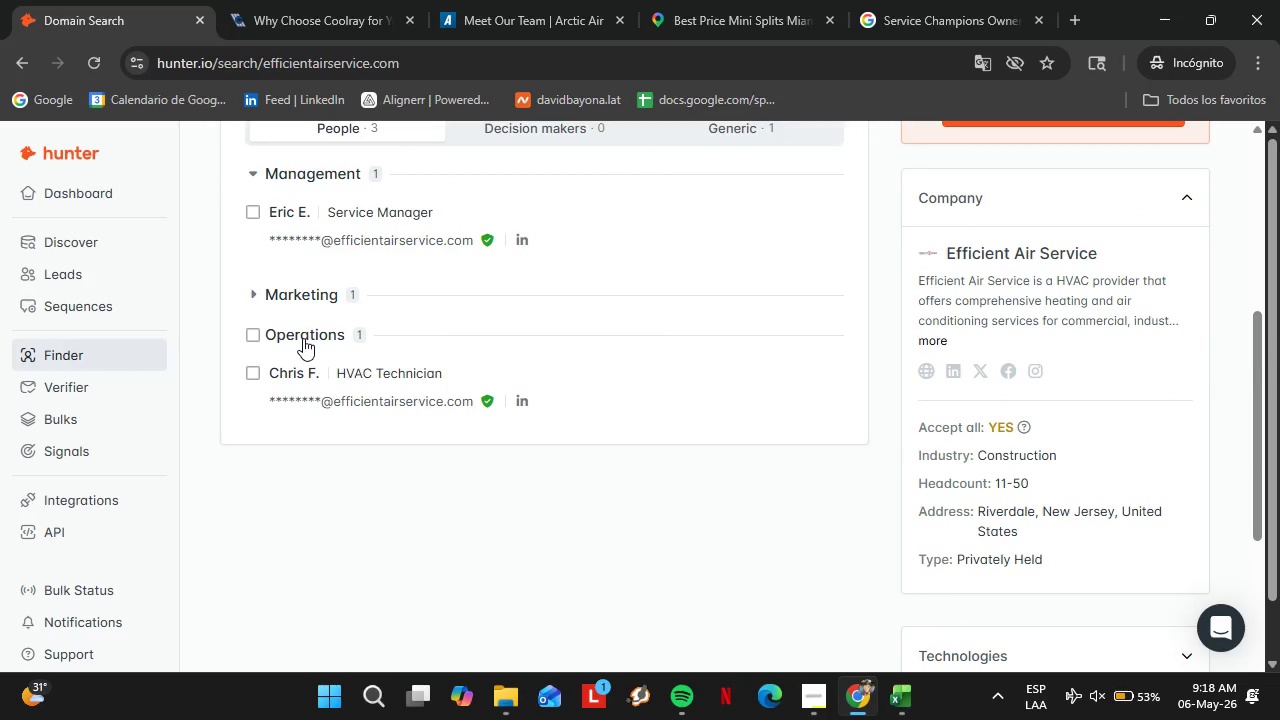 
left_click([303, 338])
 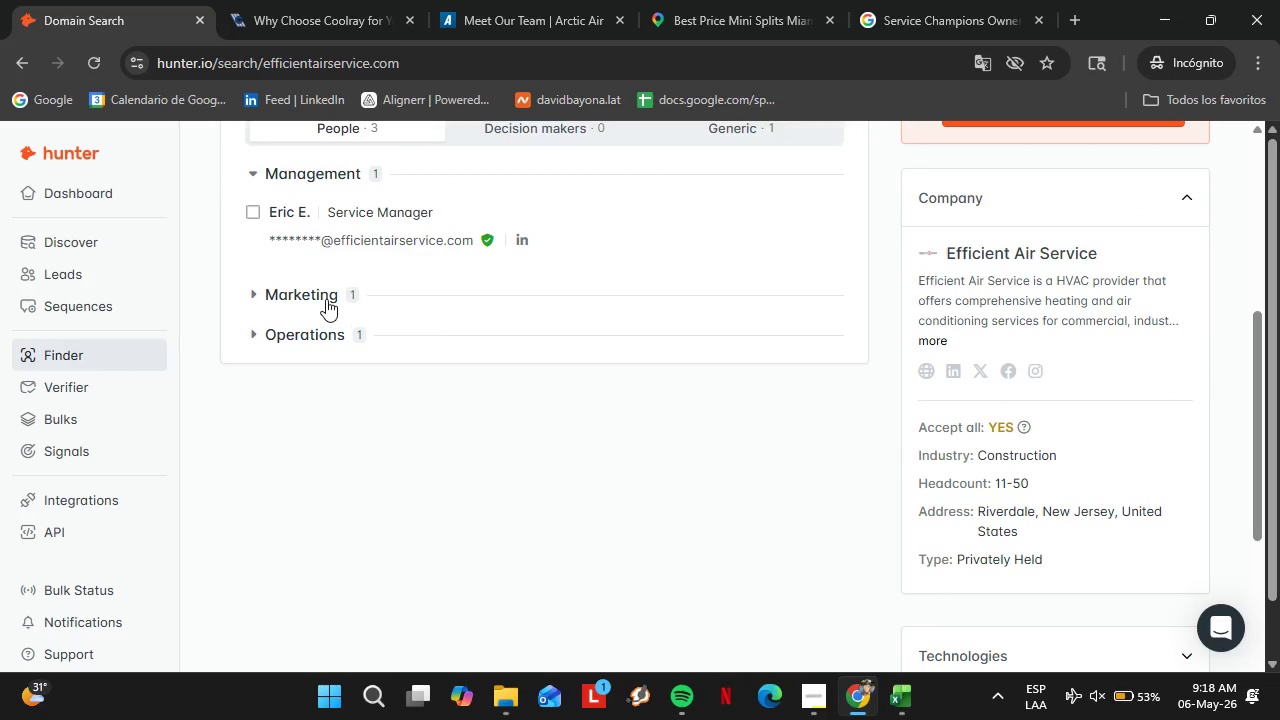 
left_click([326, 299])
 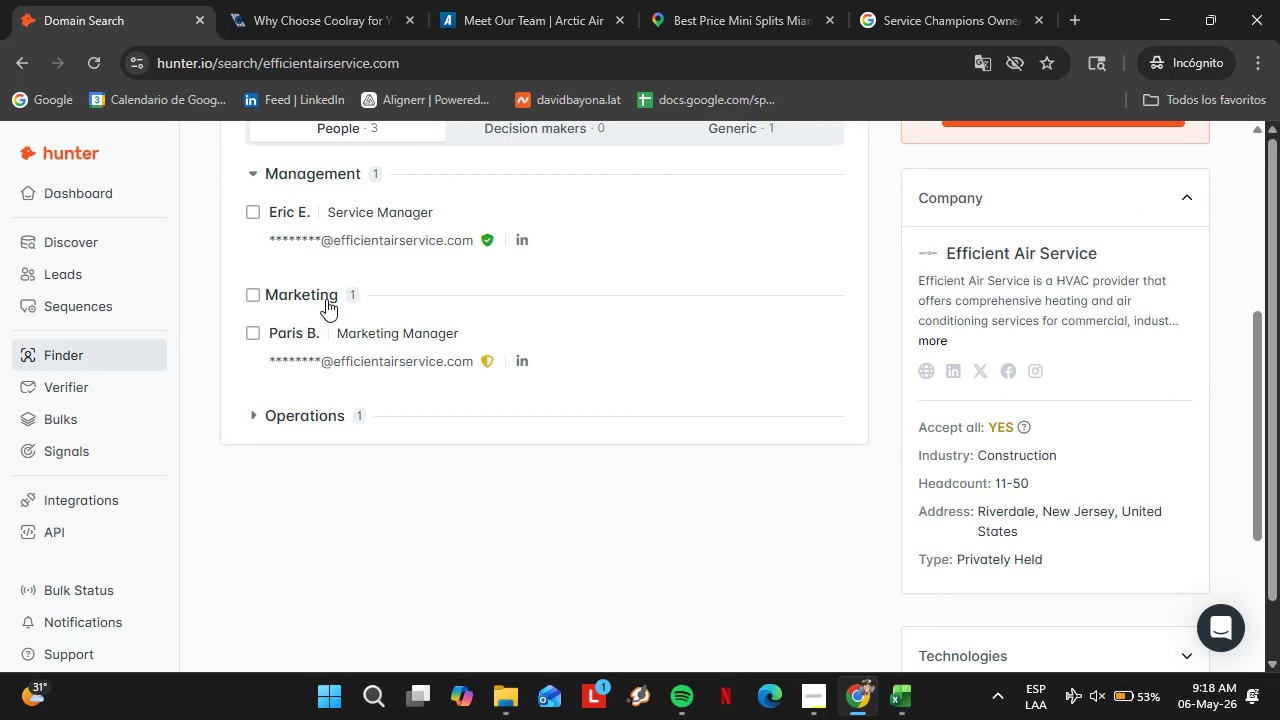 
wait(14.55)
 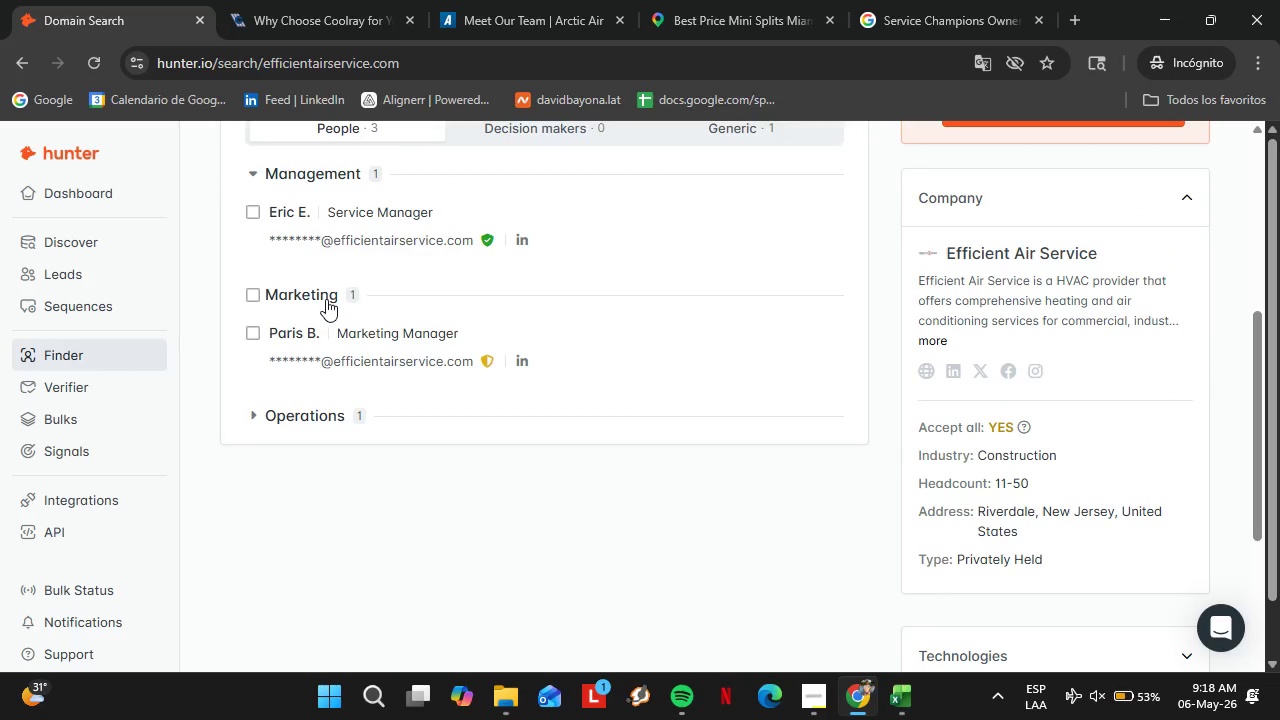 
scroll: coordinate [469, 246], scroll_direction: up, amount: 3.0
 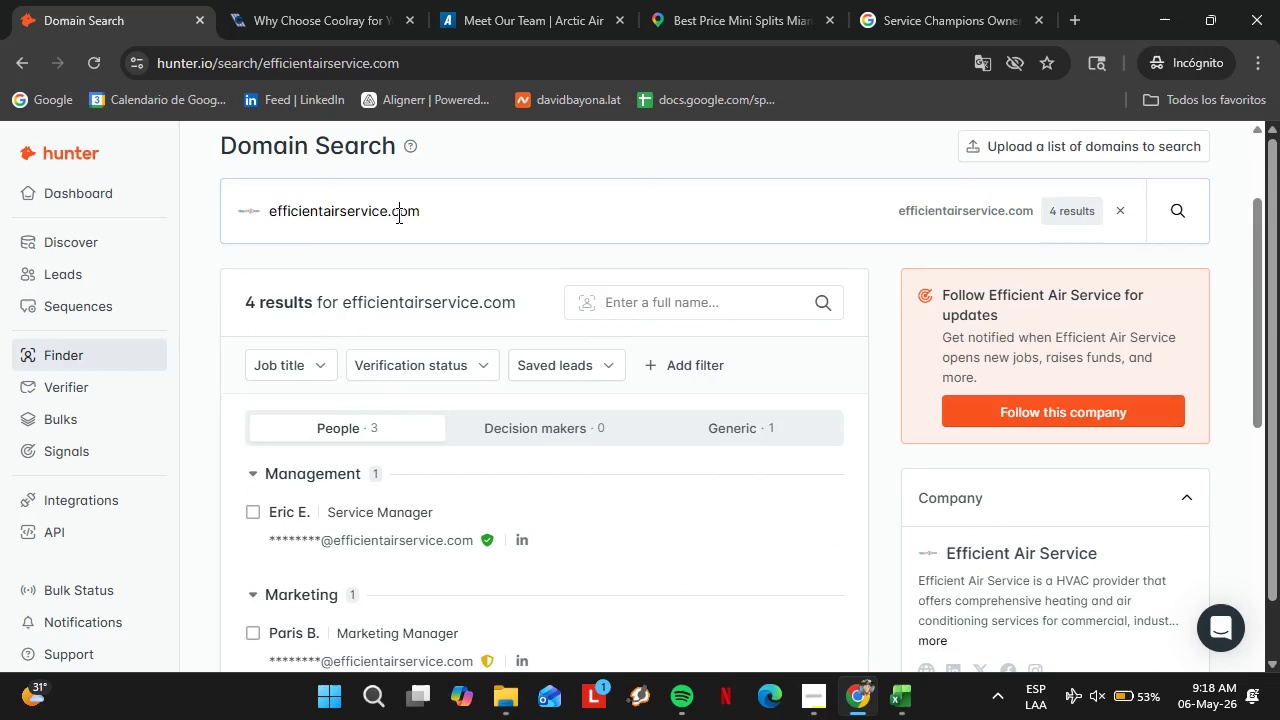 
double_click([397, 215])
 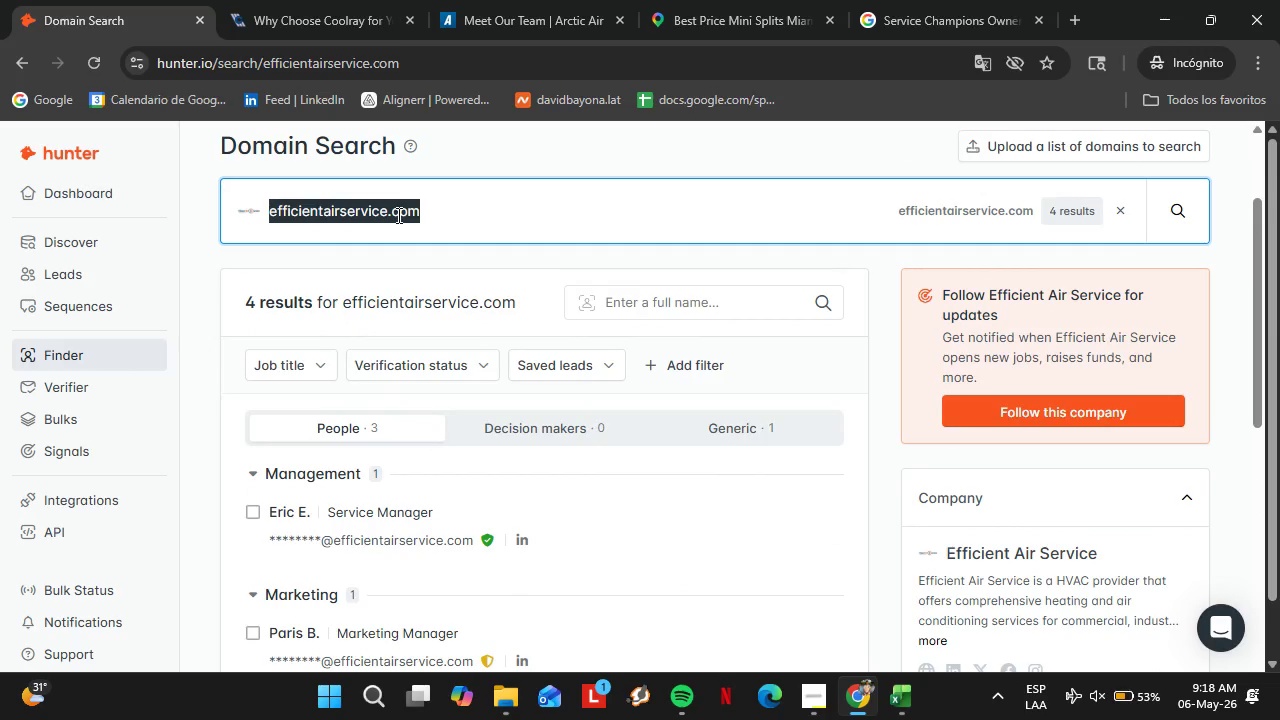 
triple_click([397, 215])
 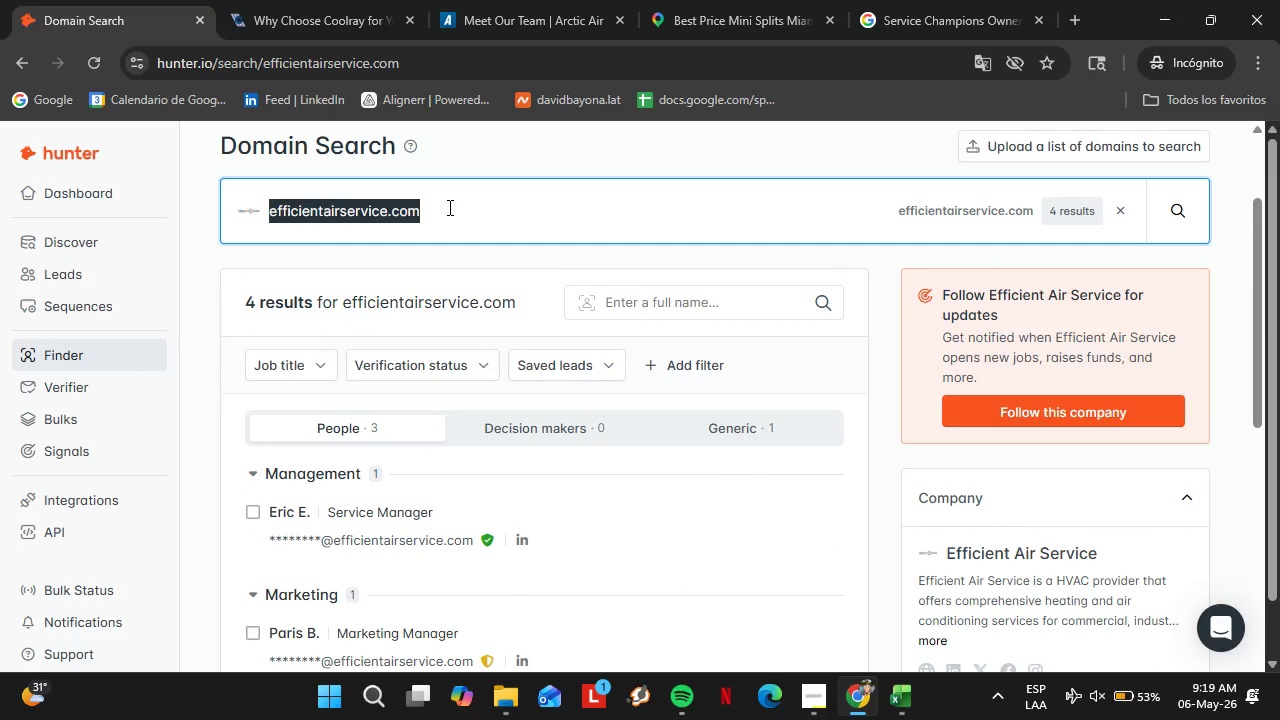 
type(home)
 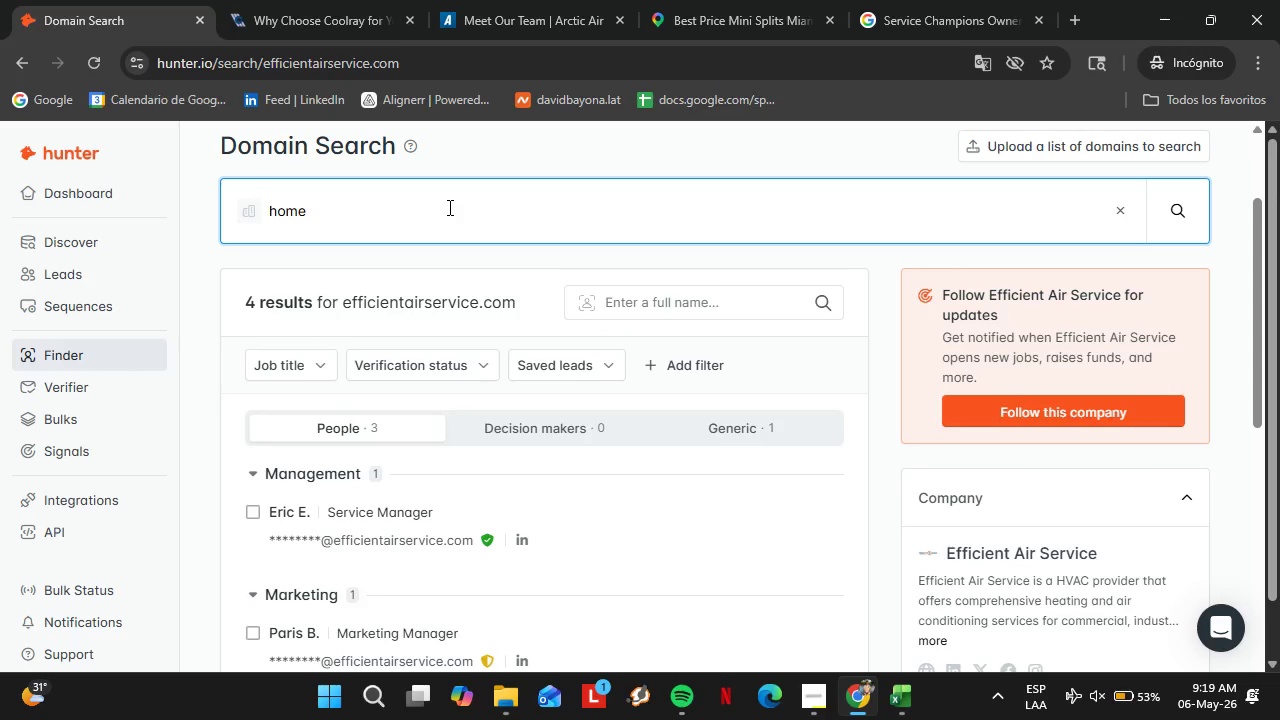 
wait(7.8)
 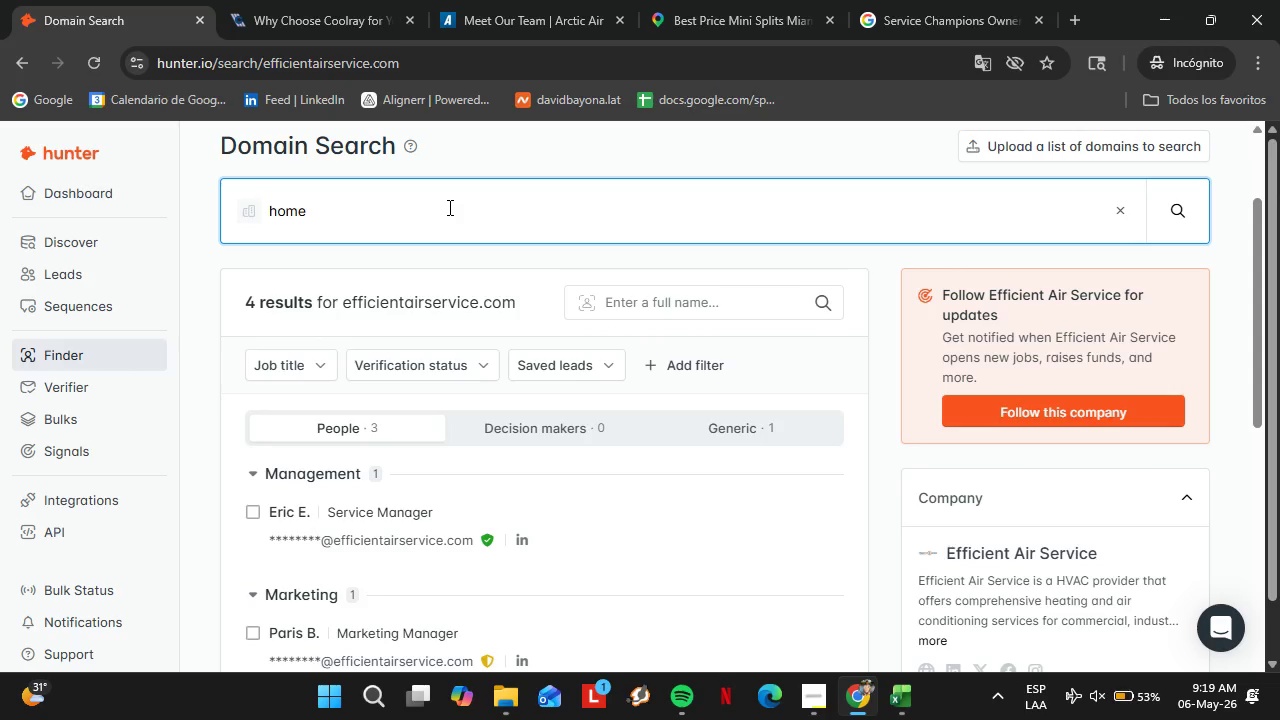 
type(comf4)
key(Backspace)
type(ortusa.cm)
key(Backspace)
key(Backspace)
type(com)
 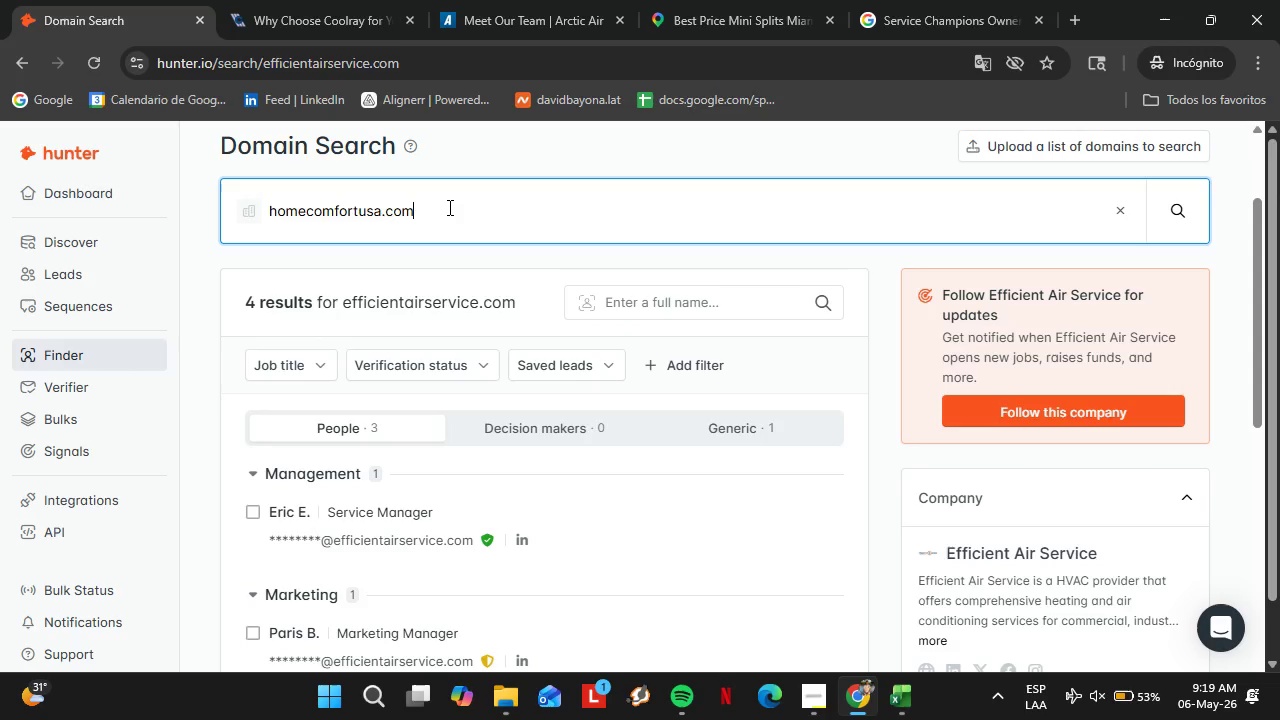 
key(Enter)
 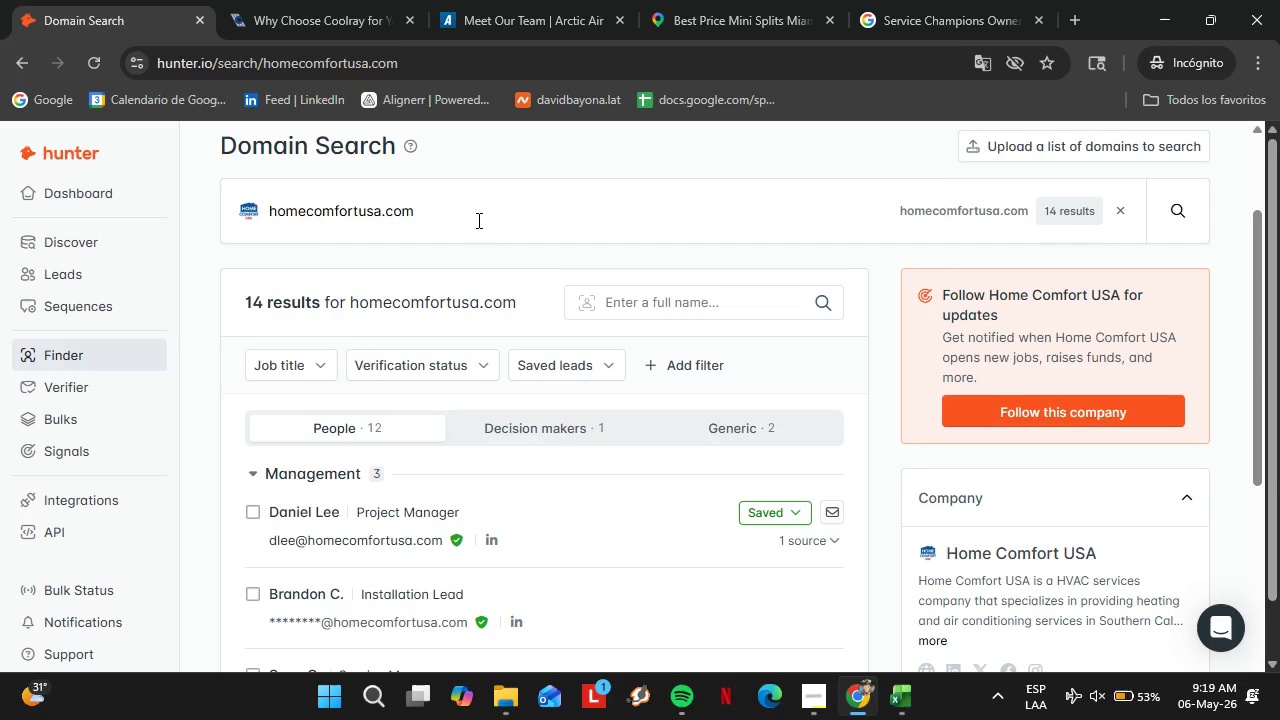 
scroll: coordinate [455, 278], scroll_direction: down, amount: 3.0
 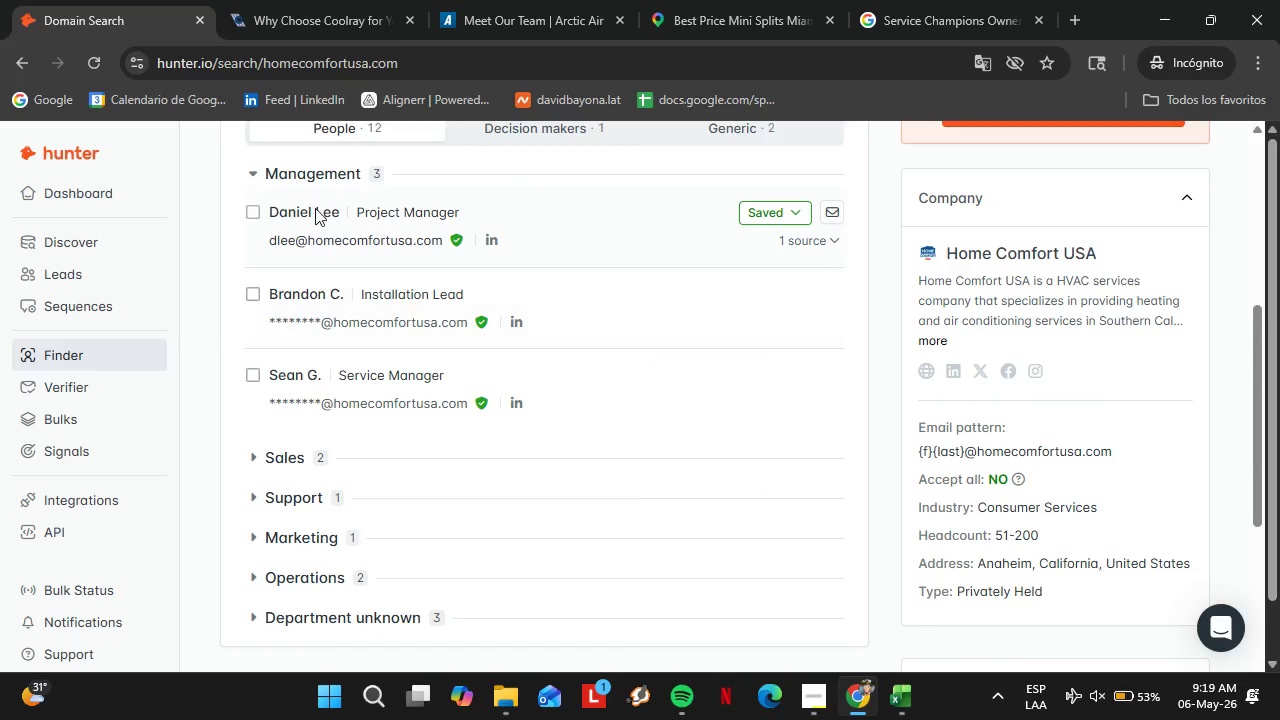 
left_click([308, 170])
 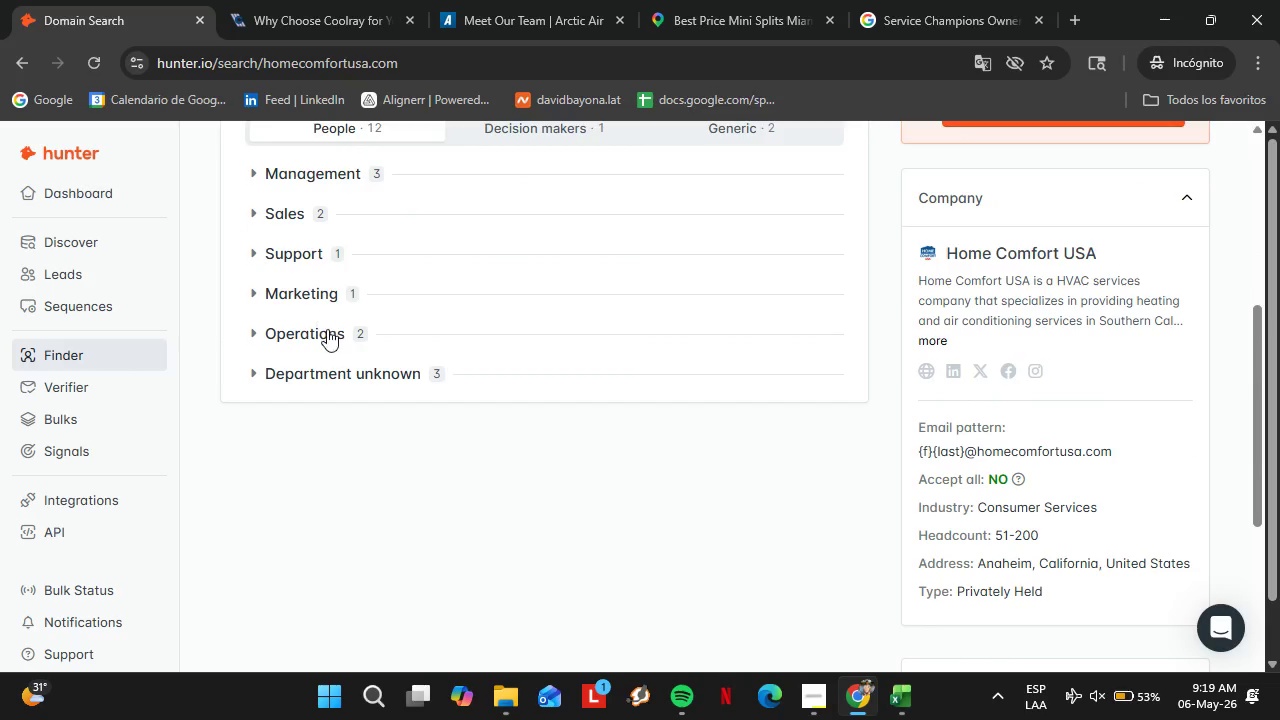 
left_click([327, 331])
 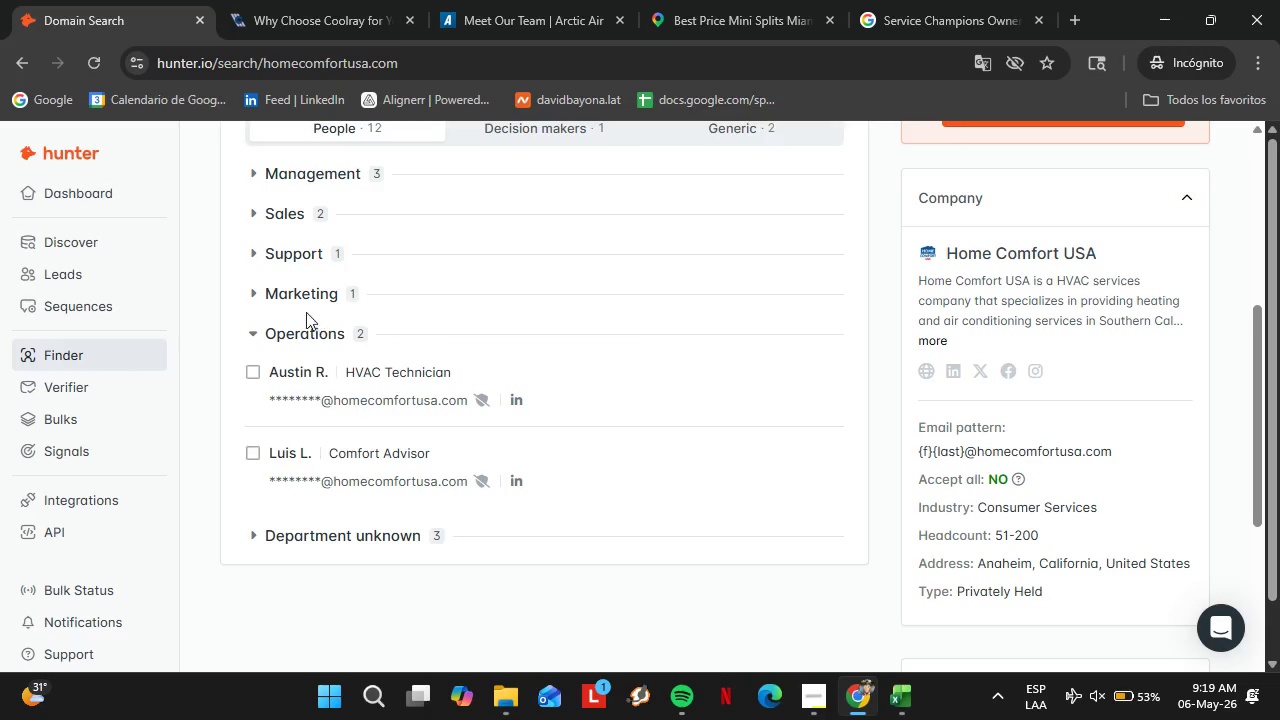 
left_click([288, 294])
 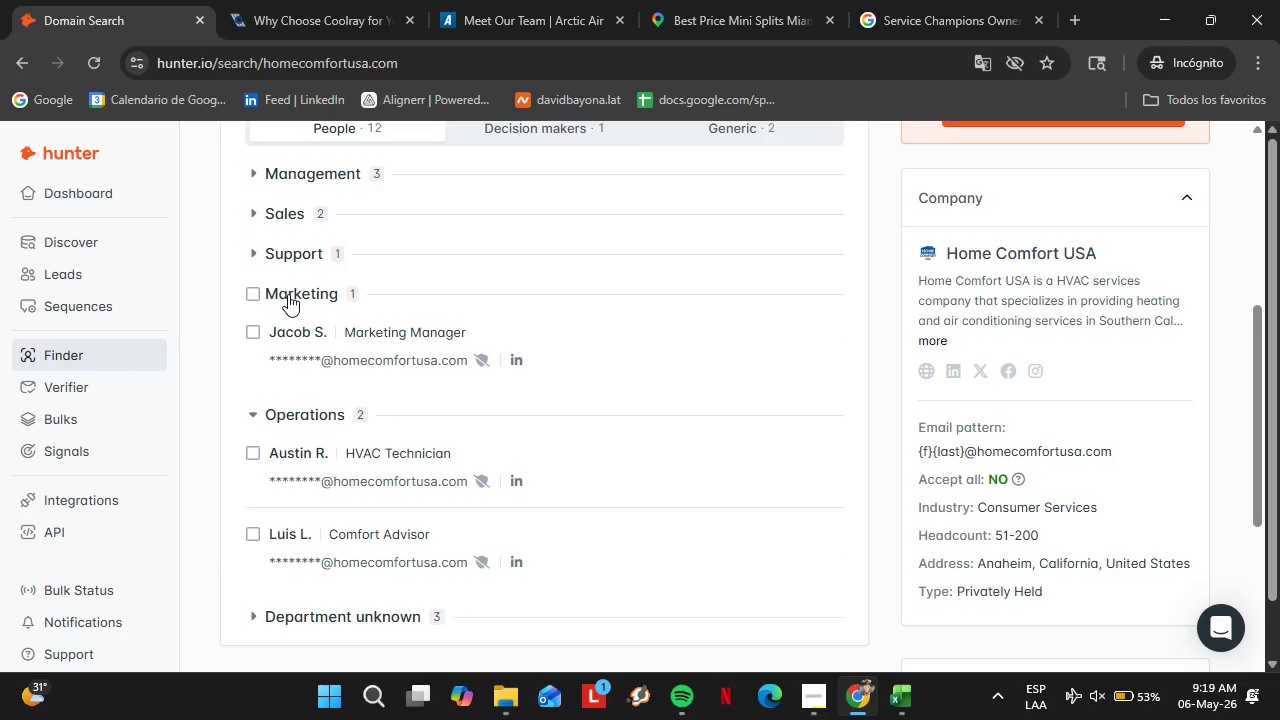 
left_click([288, 294])
 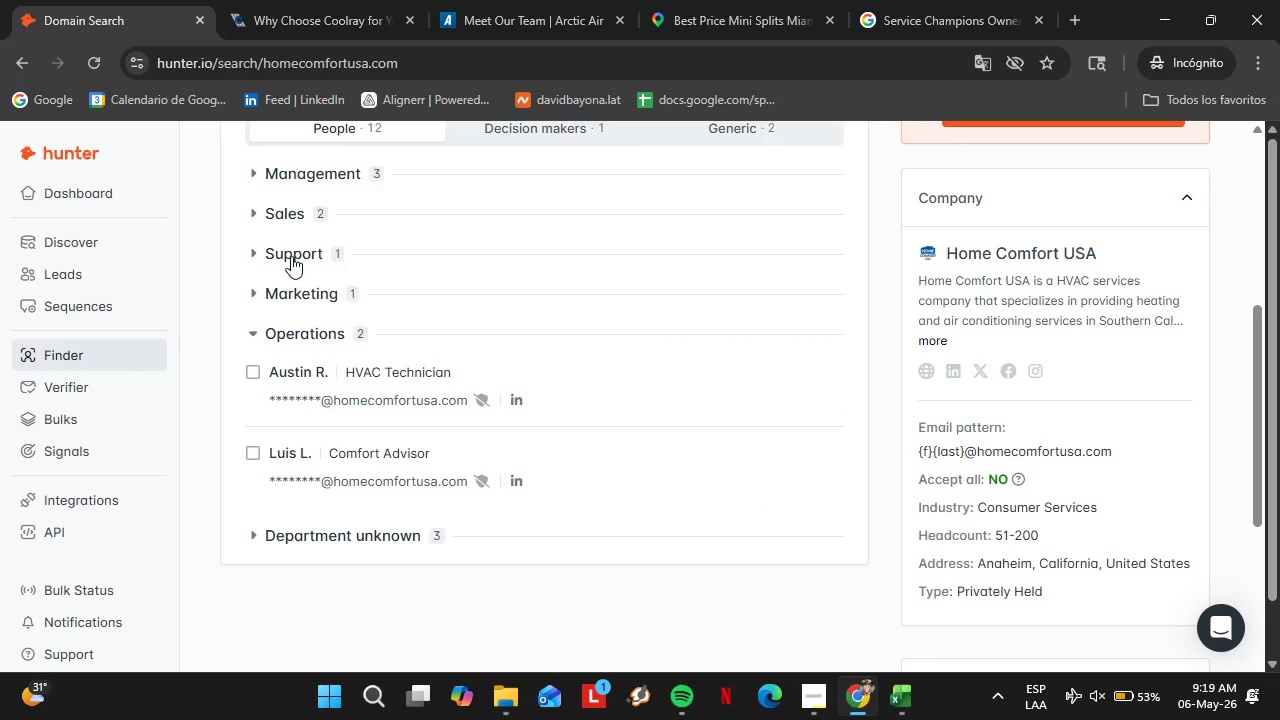 
left_click([291, 256])
 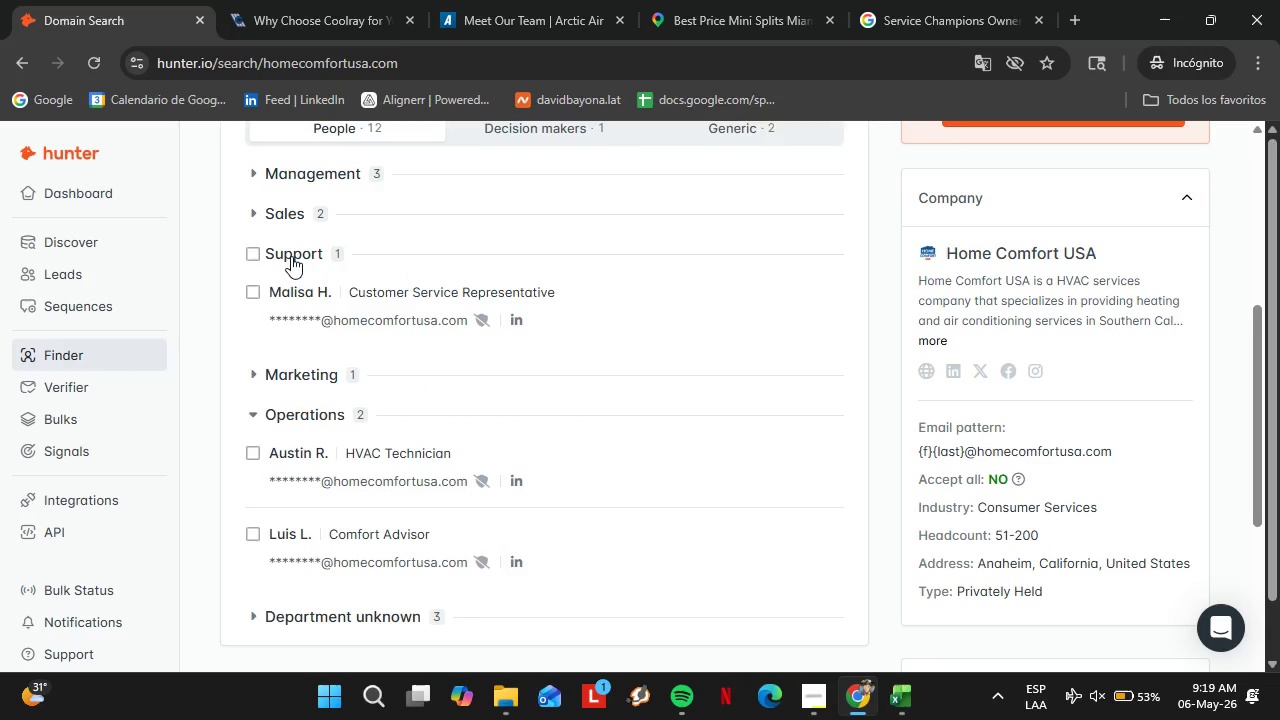 
left_click([291, 256])
 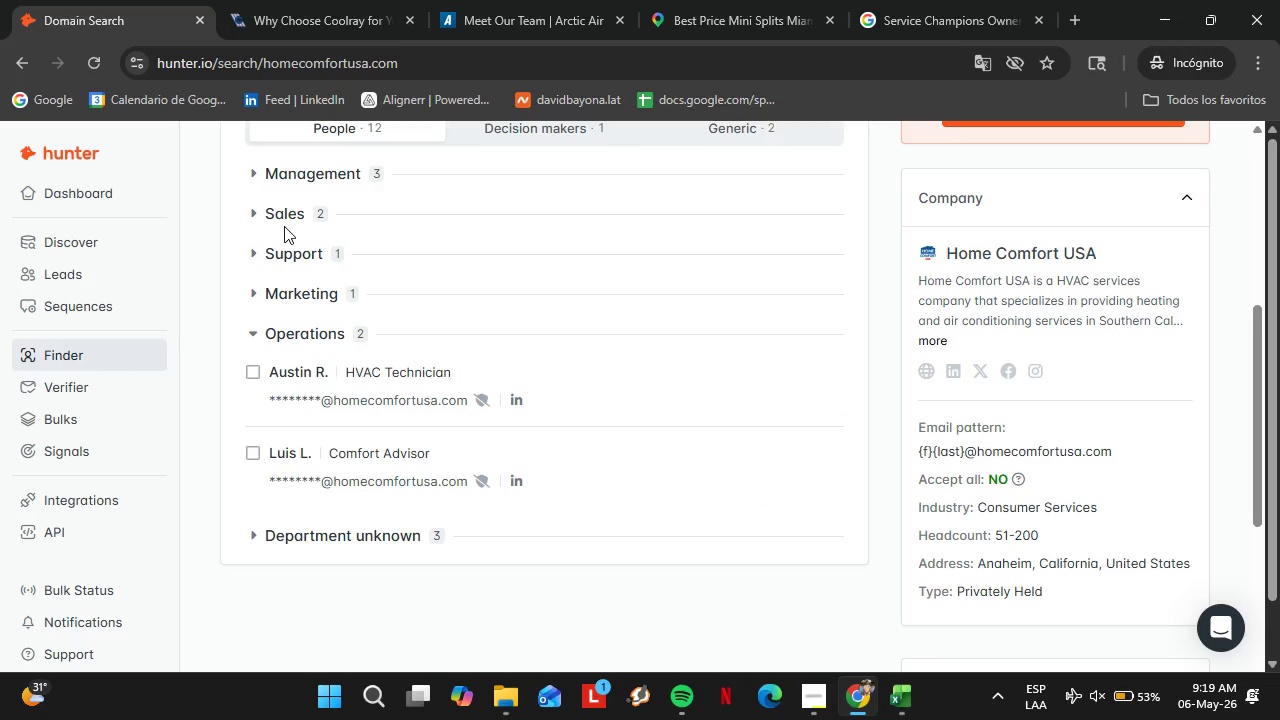 
double_click([284, 226])
 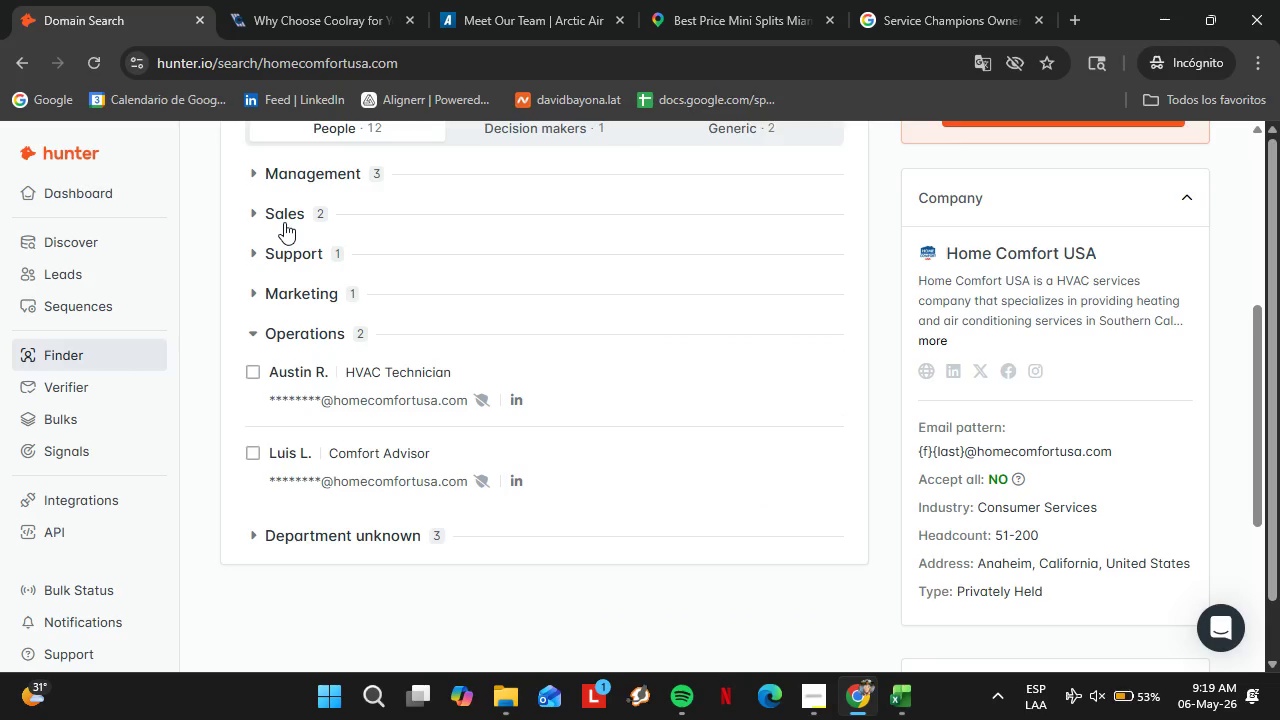 
triple_click([284, 222])
 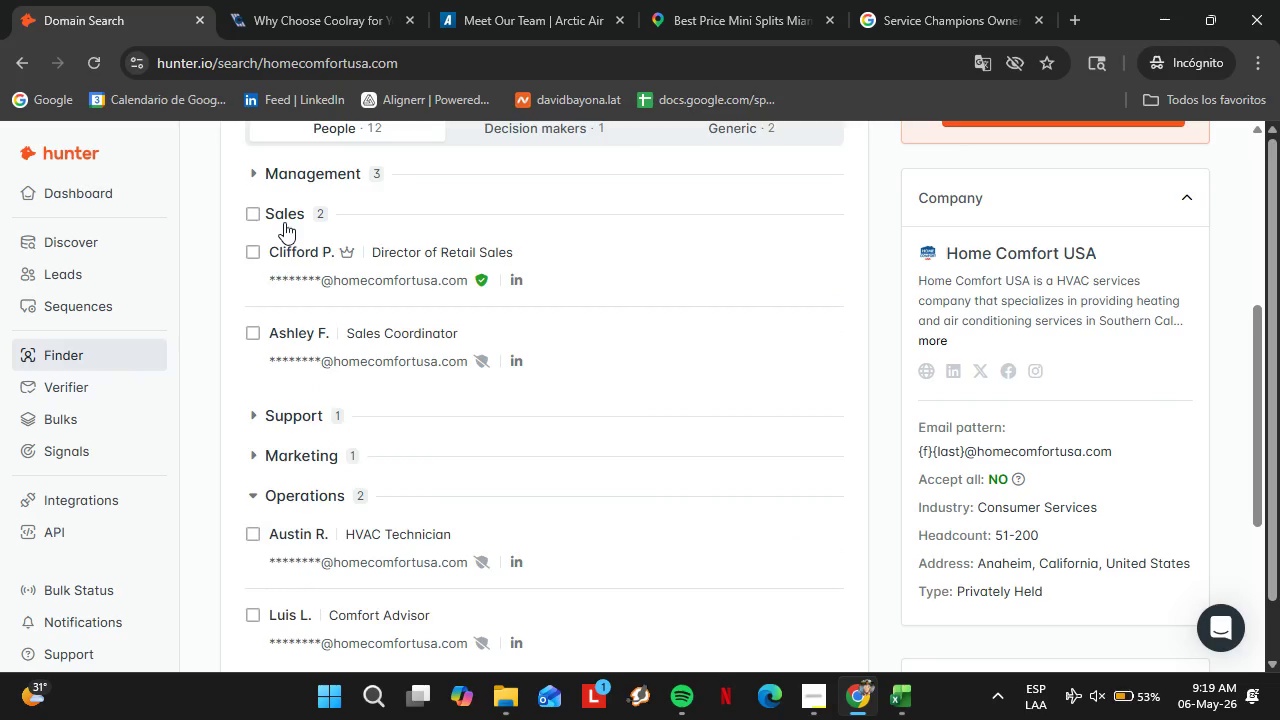 
triple_click([284, 222])
 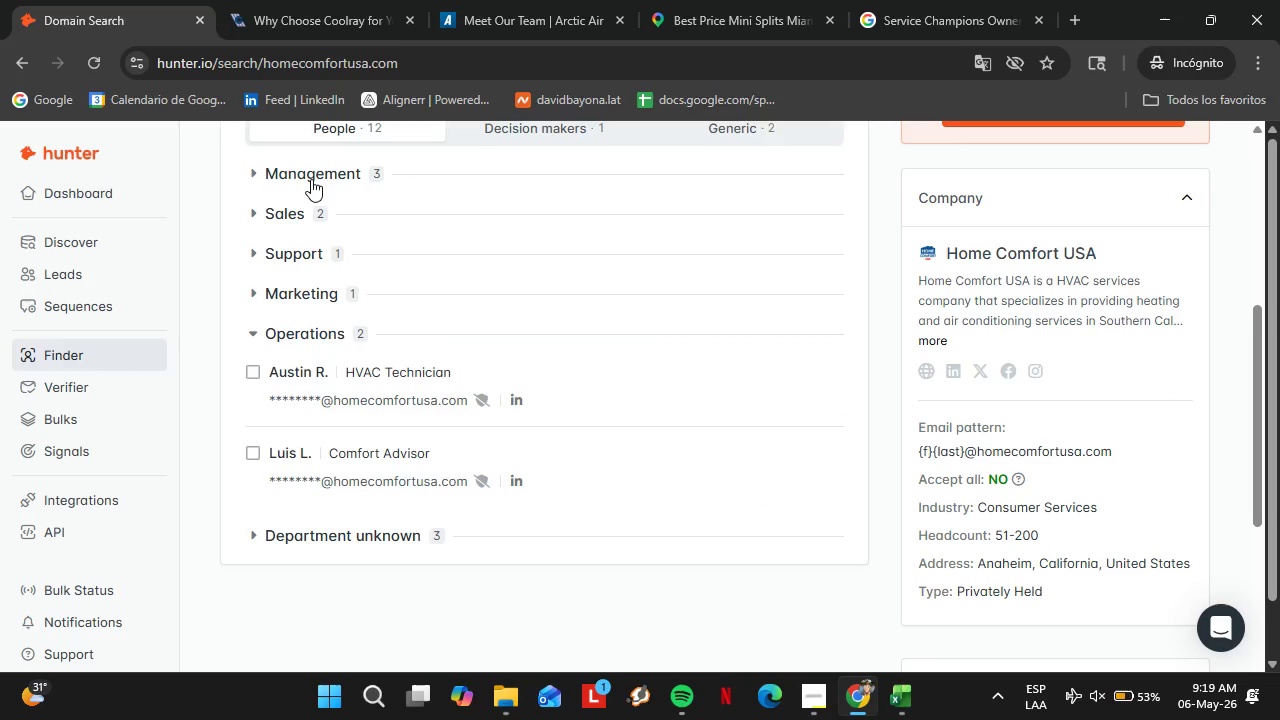 
left_click([311, 179])
 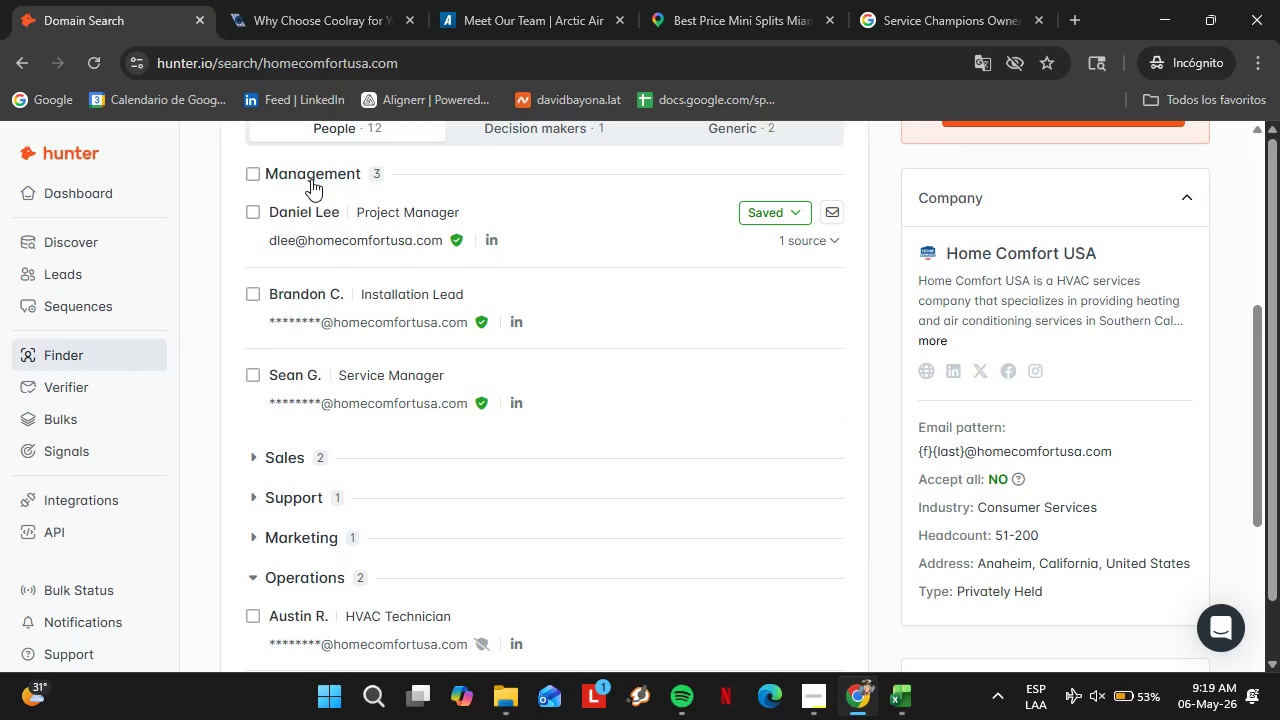 
left_click([311, 179])
 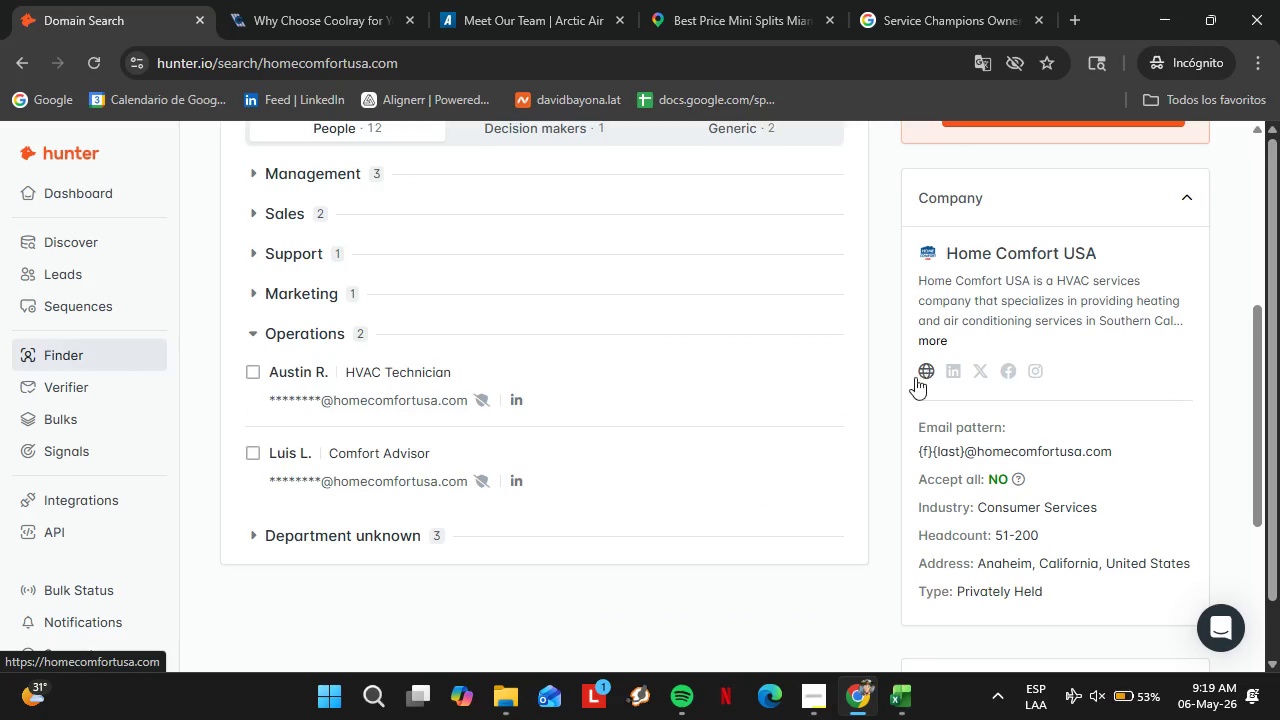 
scroll: coordinate [398, 393], scroll_direction: up, amount: 3.0
 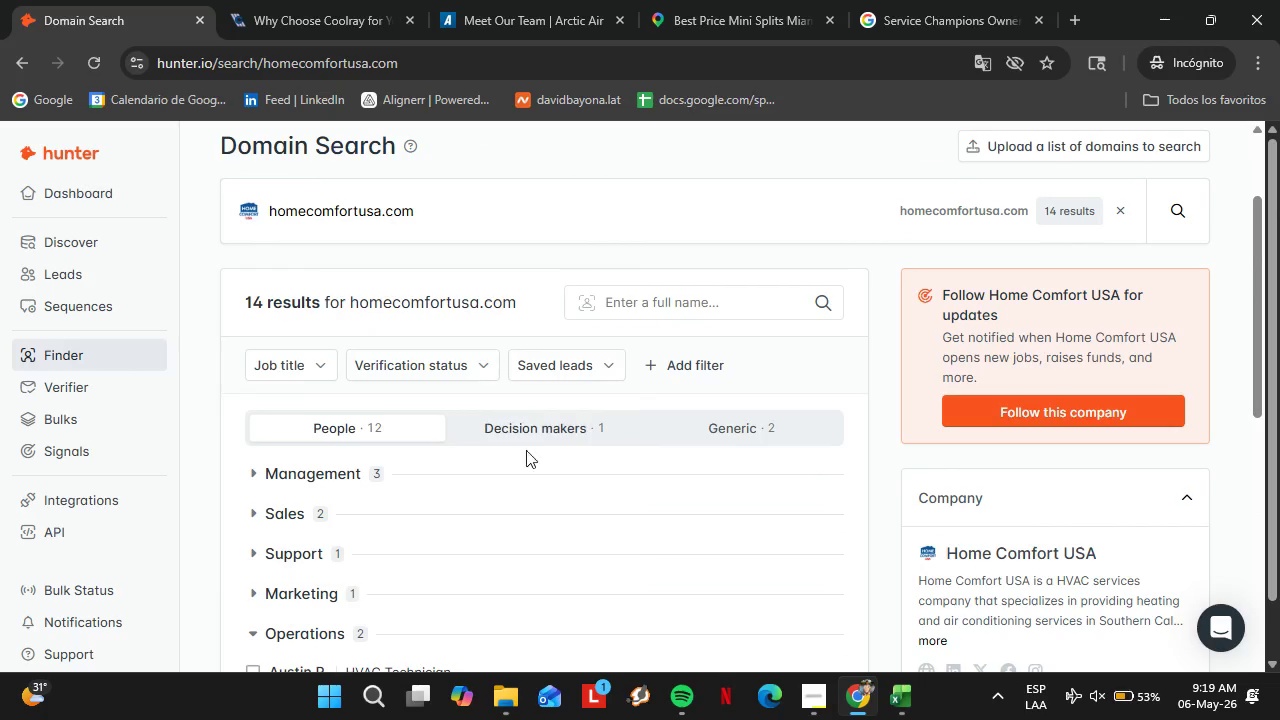 
scroll: coordinate [493, 489], scroll_direction: down, amount: 3.0
 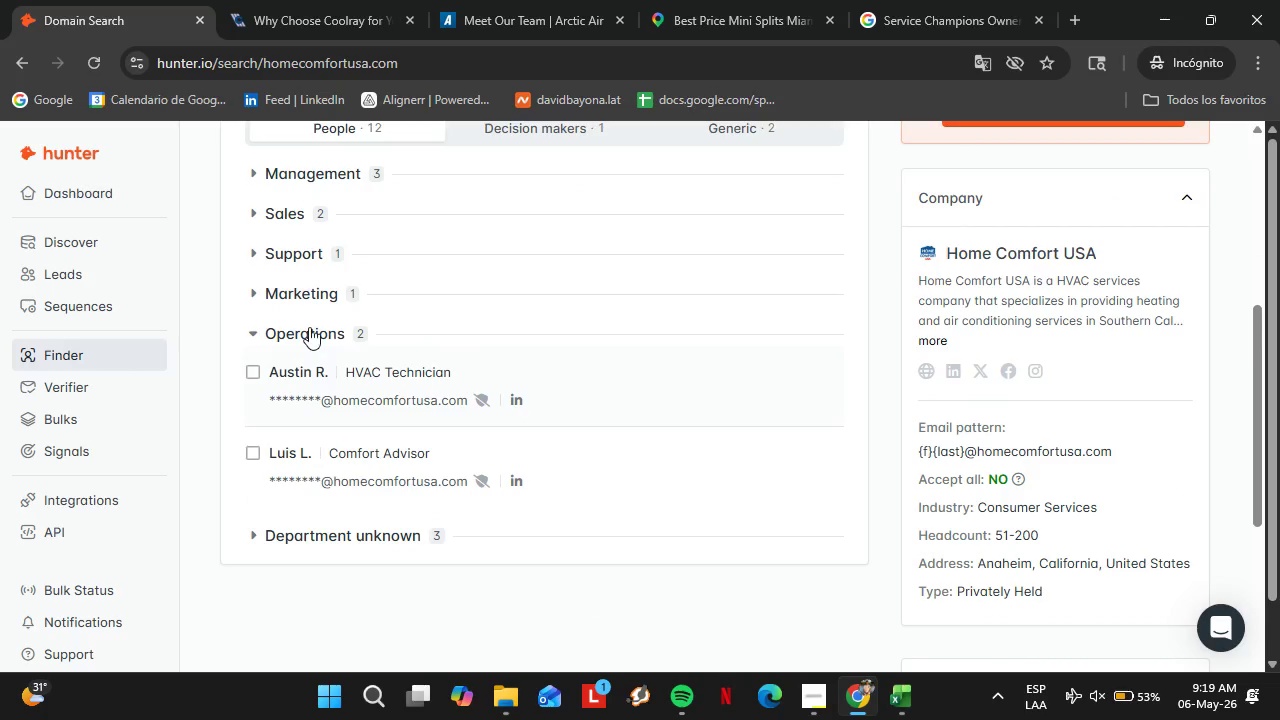 
left_click([307, 326])
 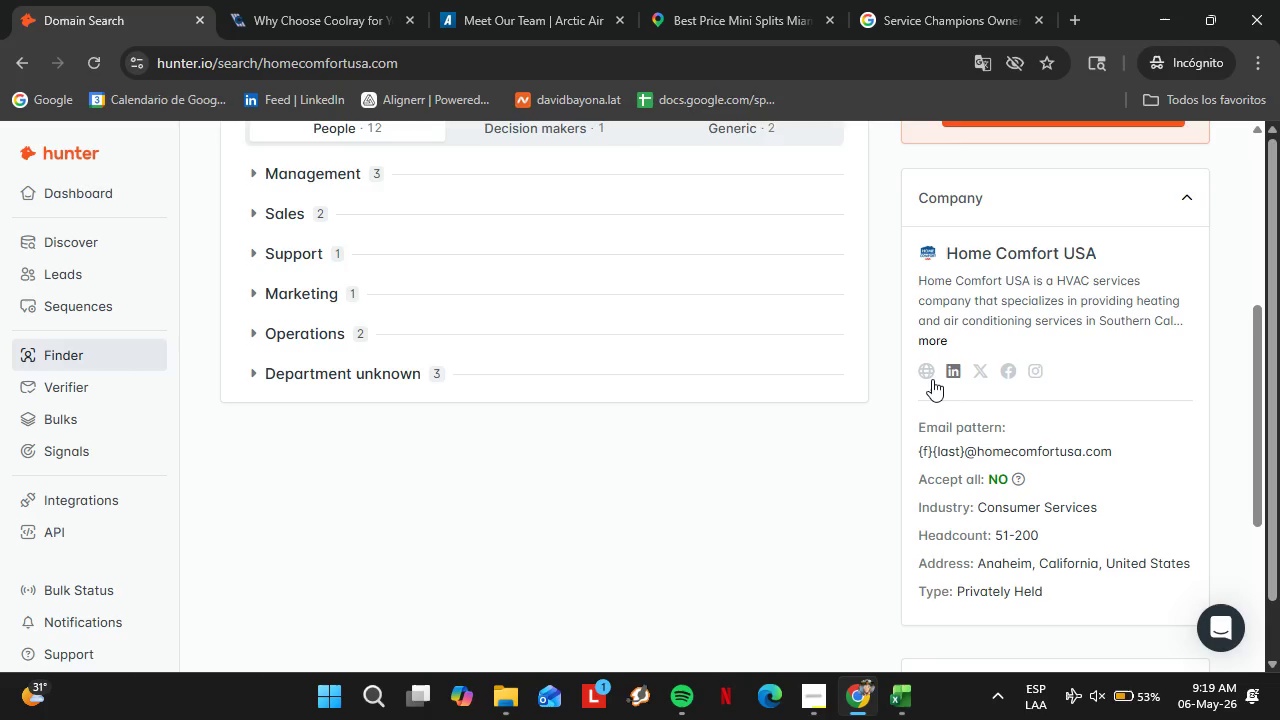 
left_click([932, 379])
 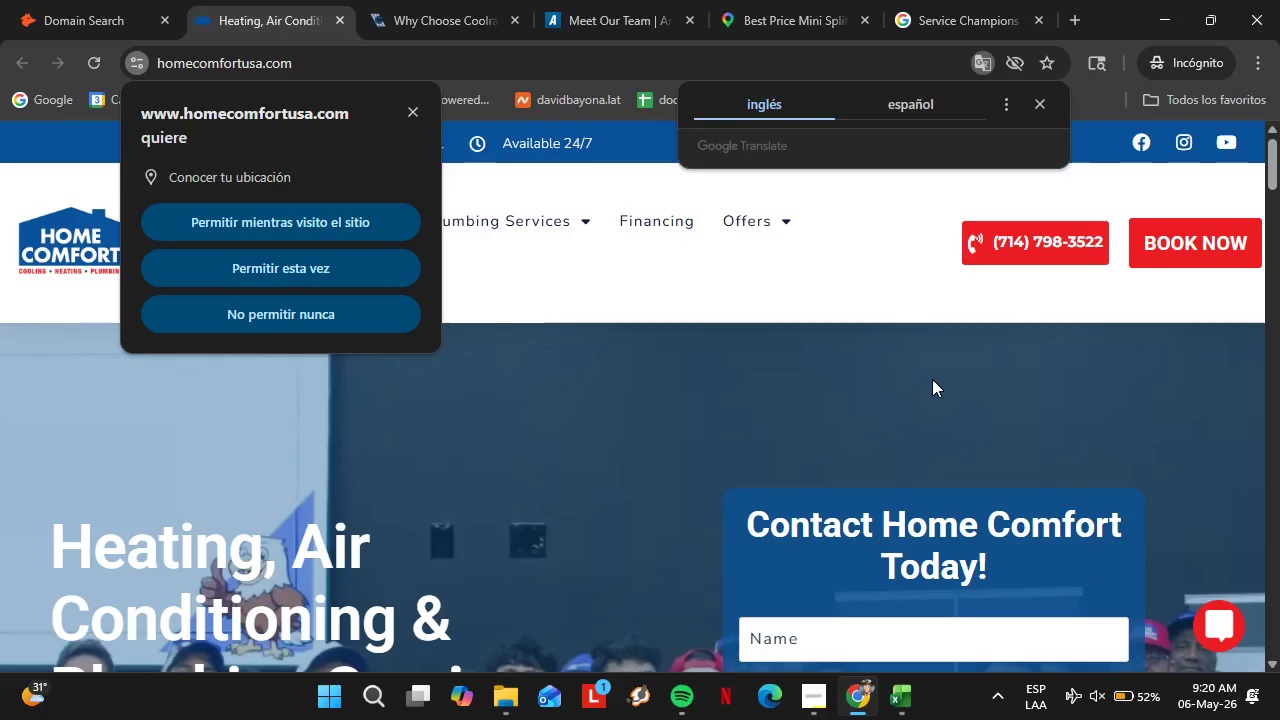 
wait(43.56)
 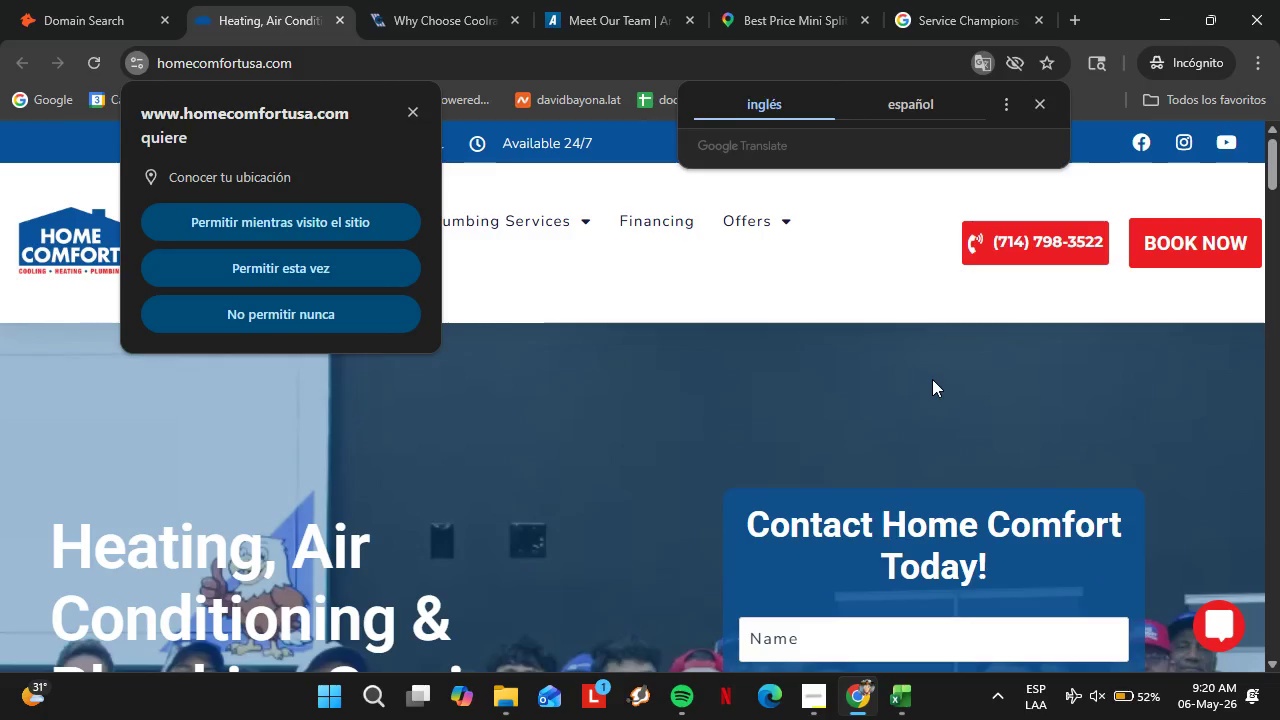 
left_click([412, 115])
 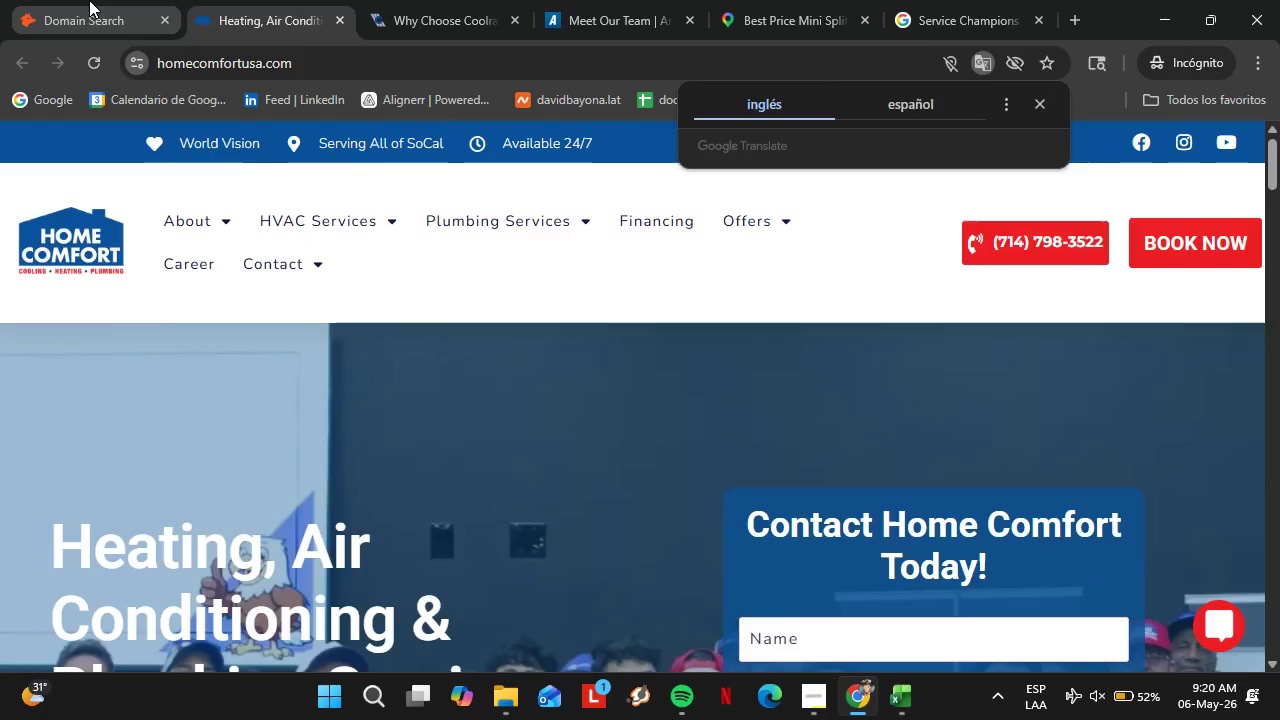 
left_click([89, 0])
 